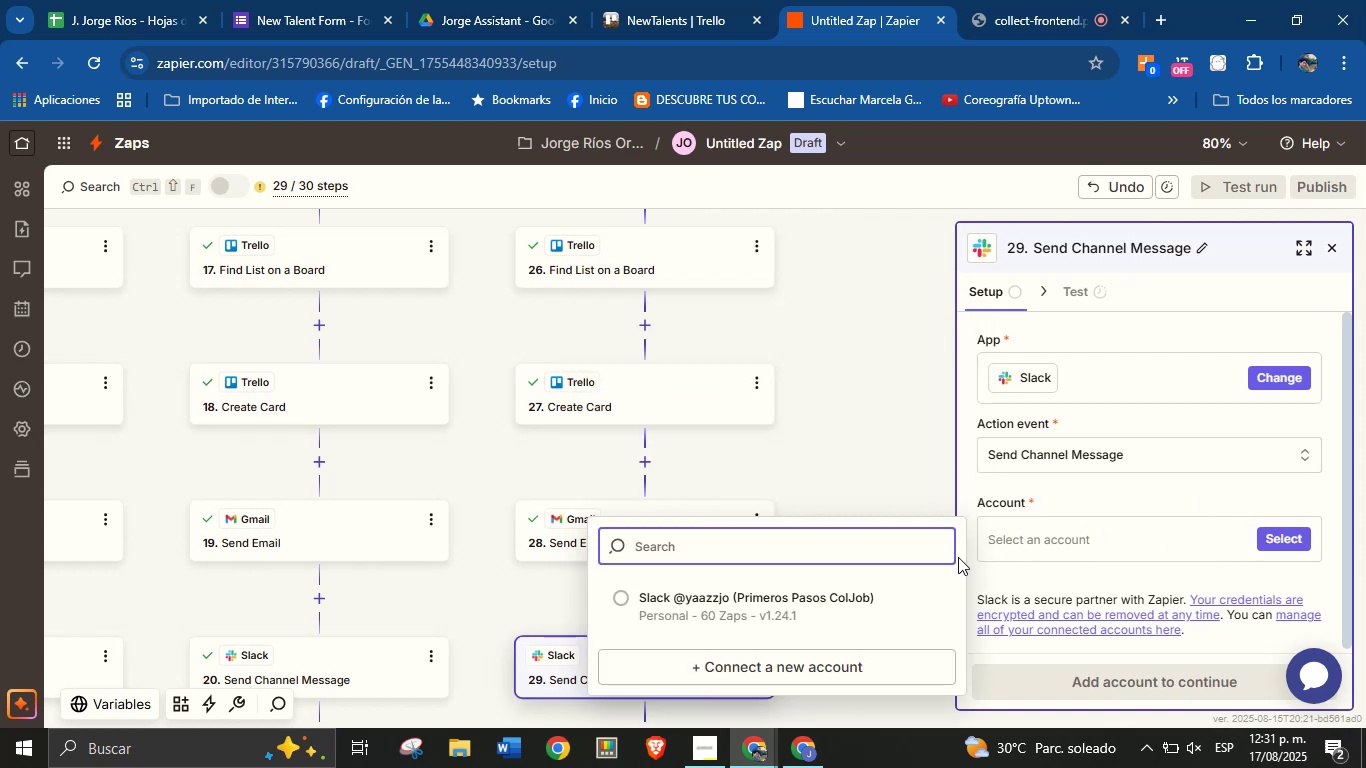 
left_click([861, 607])
 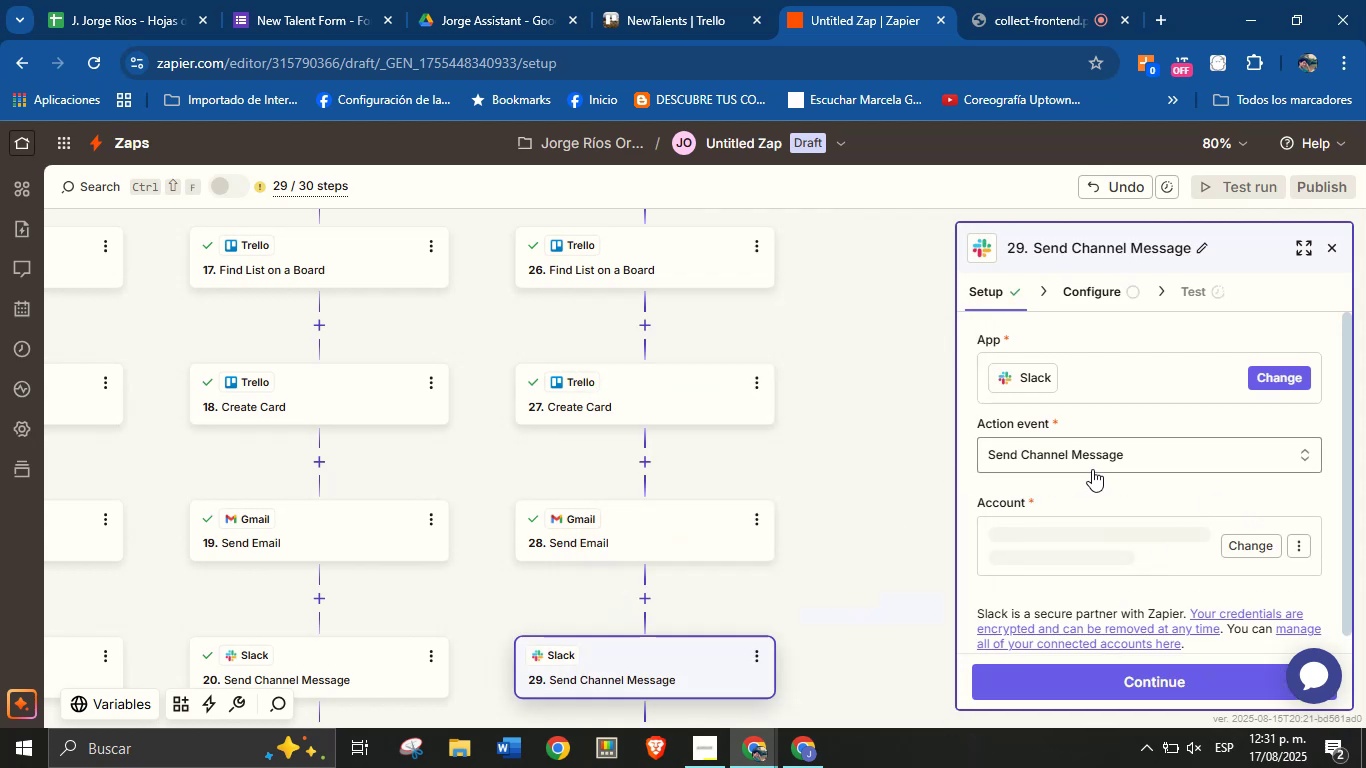 
right_click([1092, 469])
 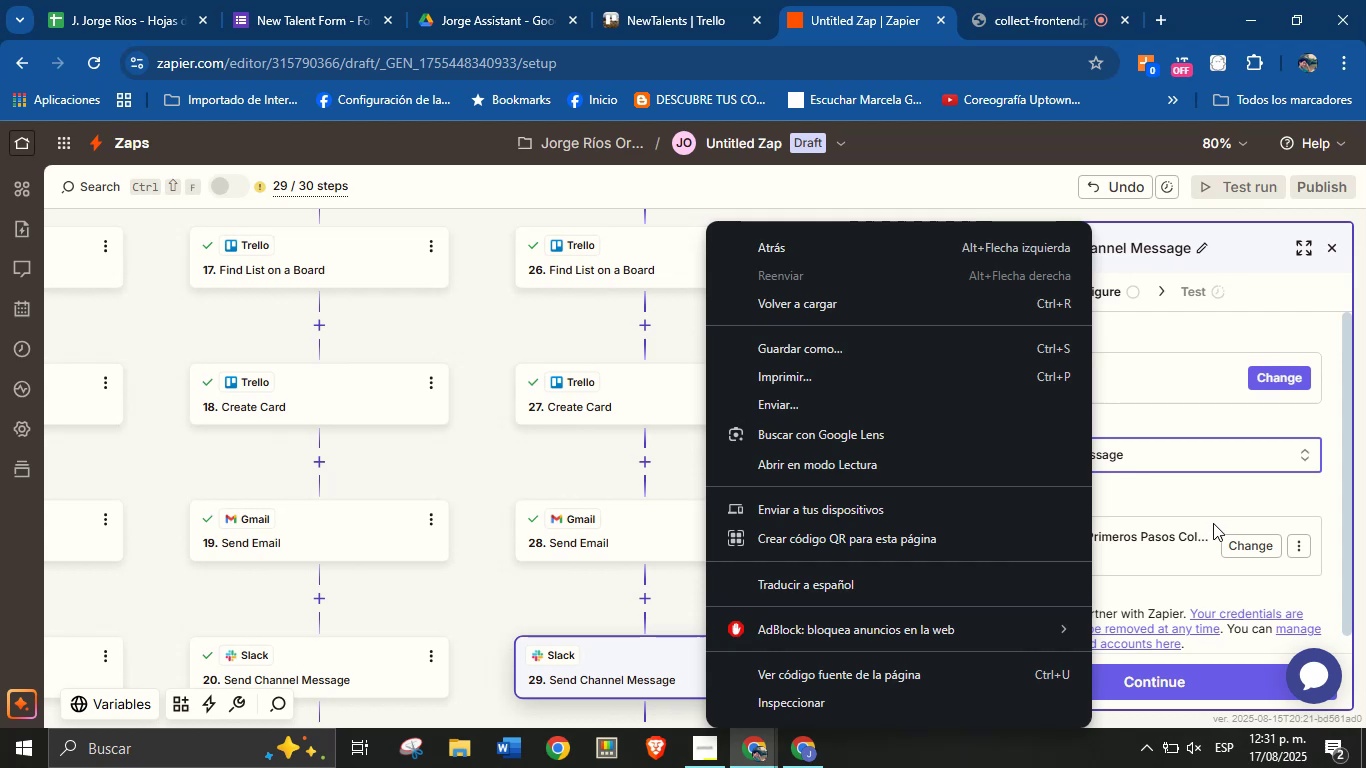 
left_click([1211, 503])
 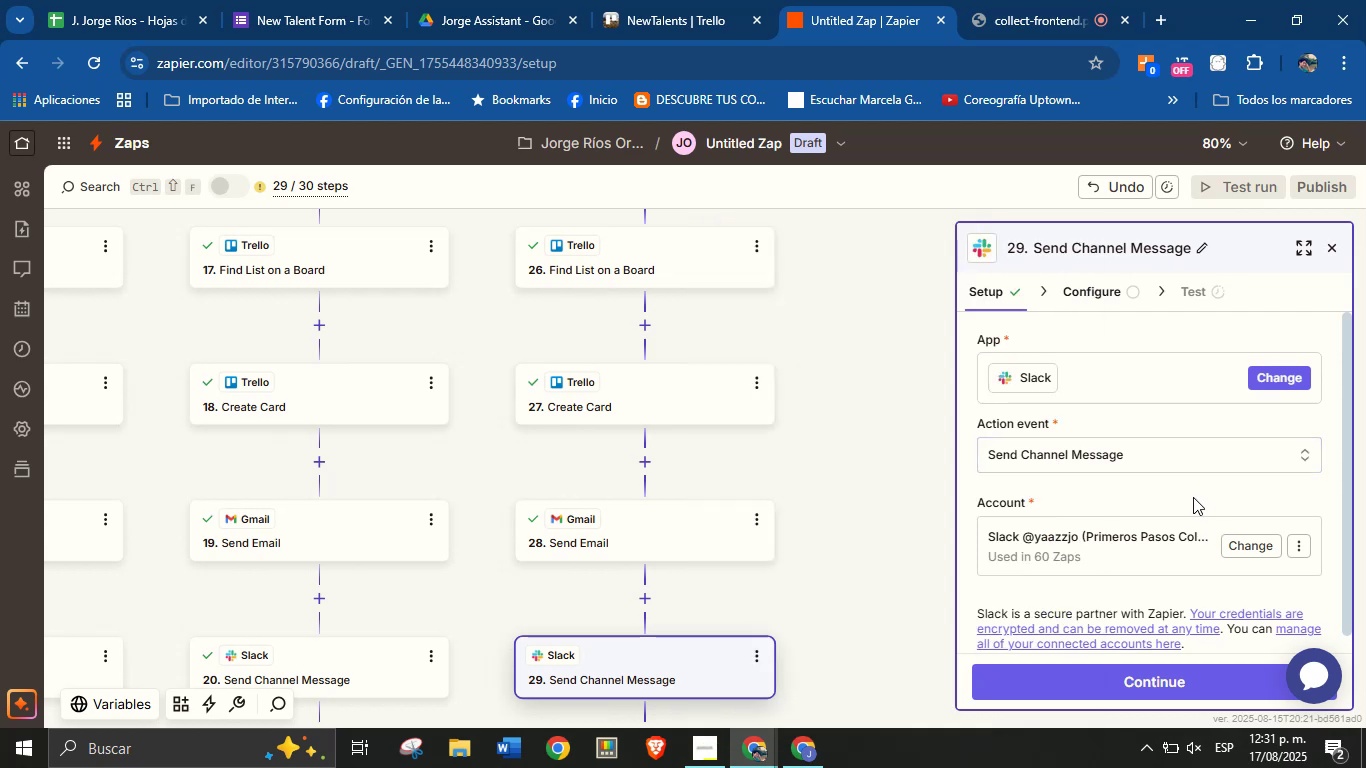 
scroll: coordinate [1168, 480], scroll_direction: down, amount: 3.0
 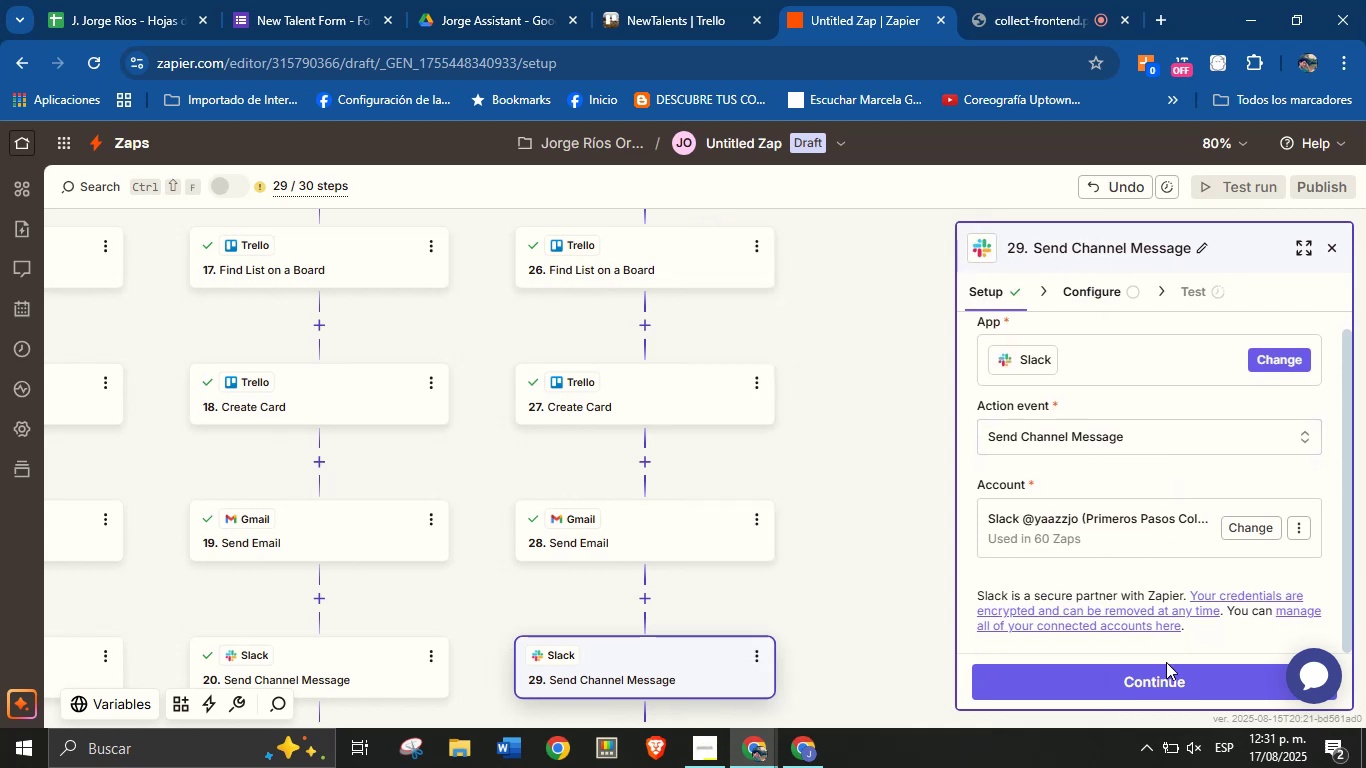 
left_click([1168, 670])
 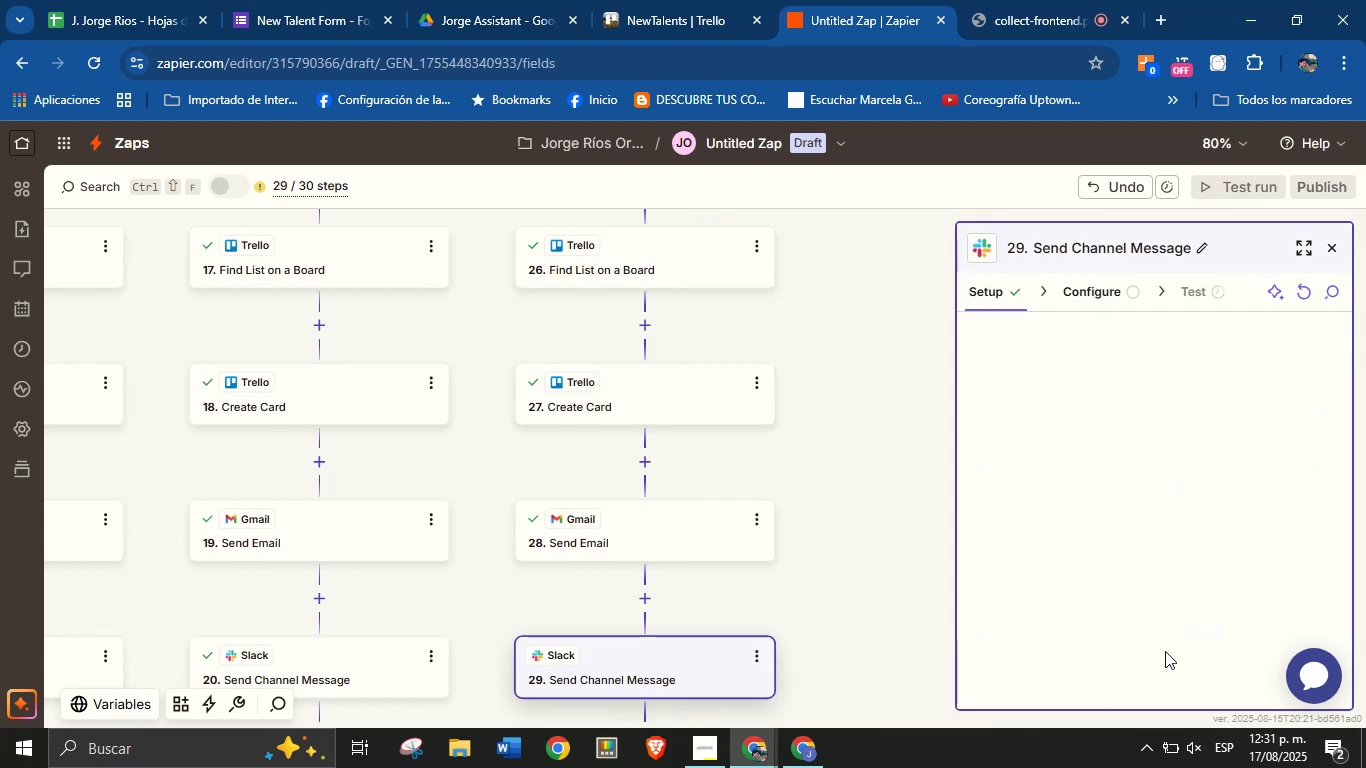 
mouse_move([1152, 495])
 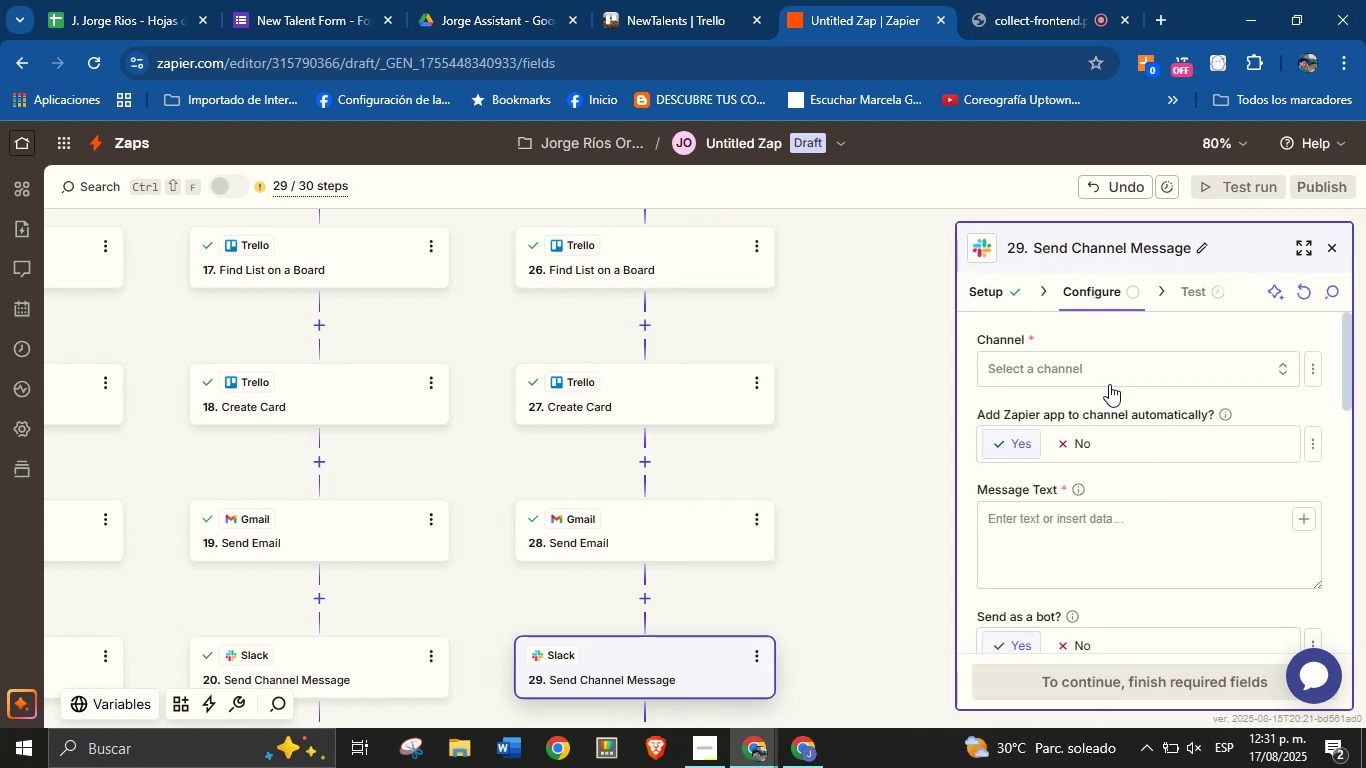 
left_click([1106, 372])
 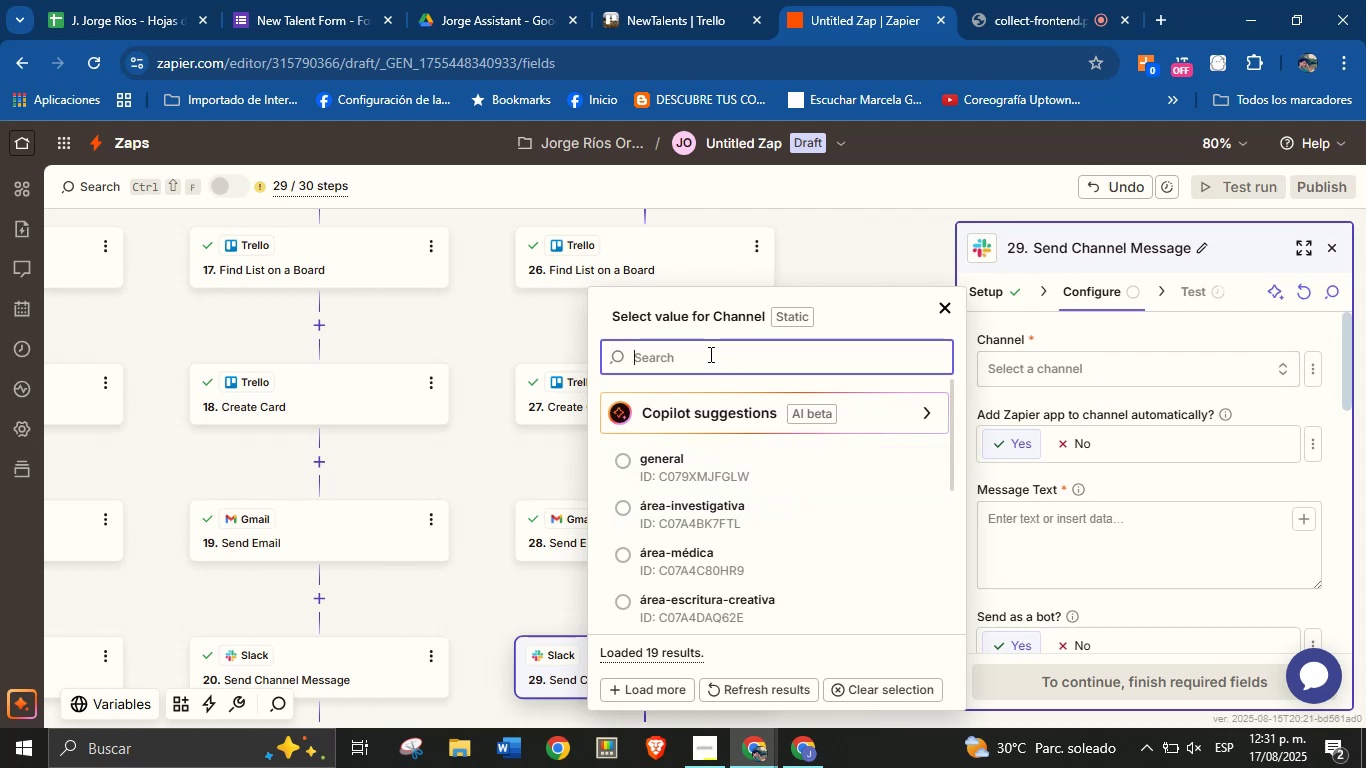 
type(talen)
 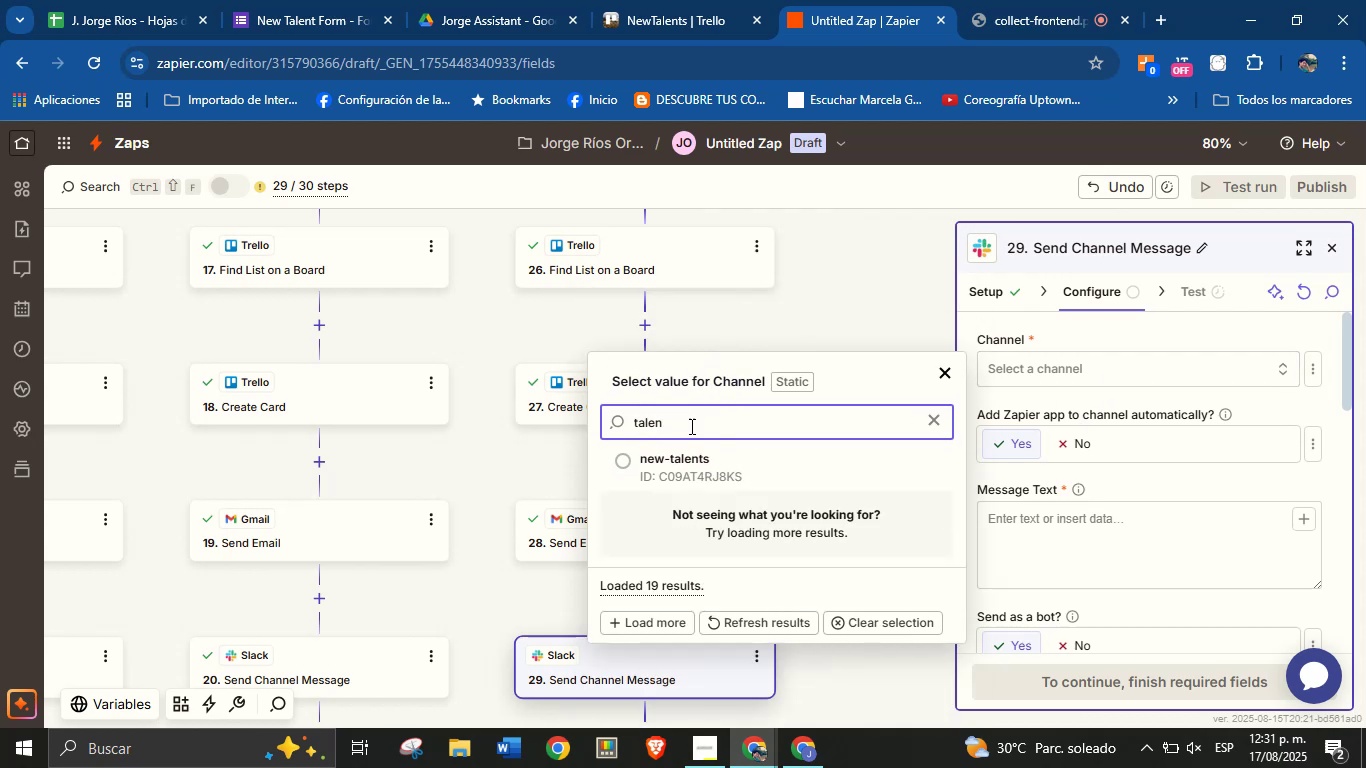 
left_click([693, 463])
 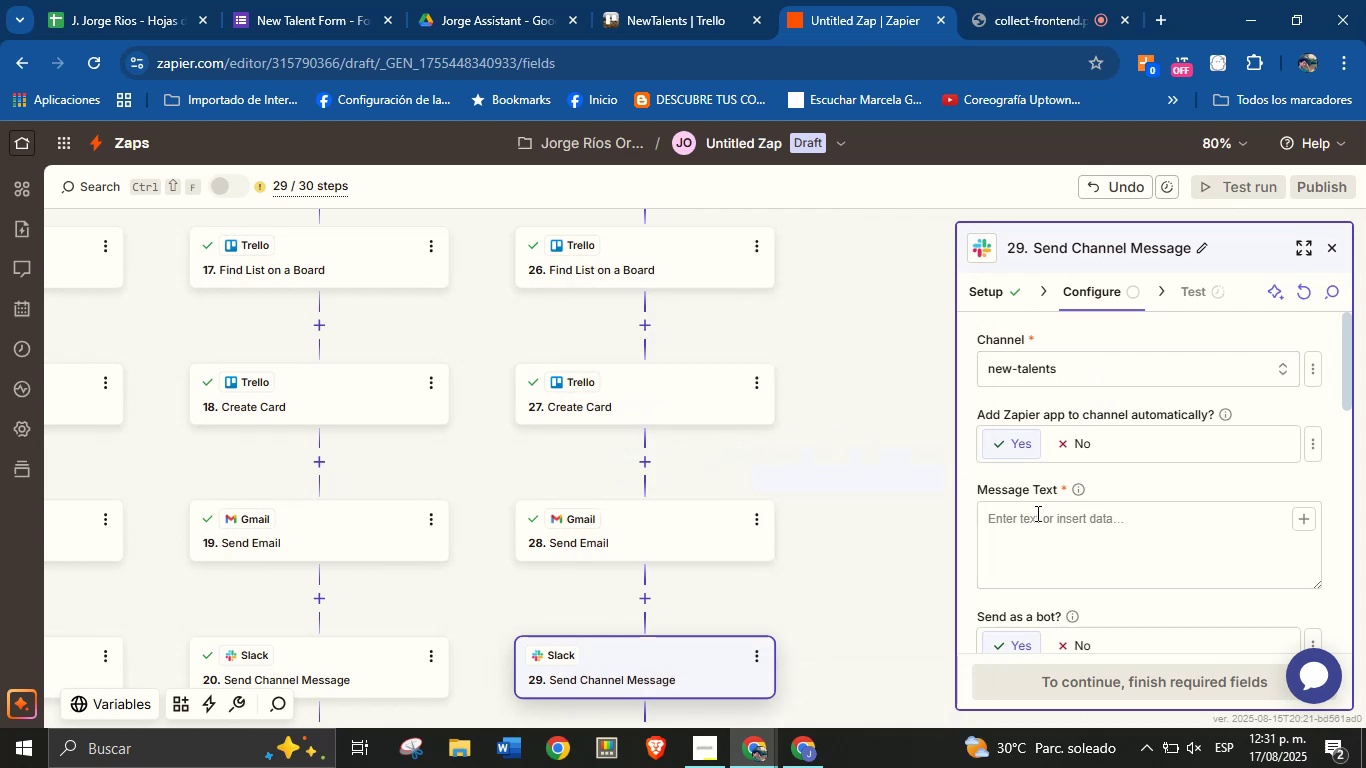 
left_click([1040, 528])
 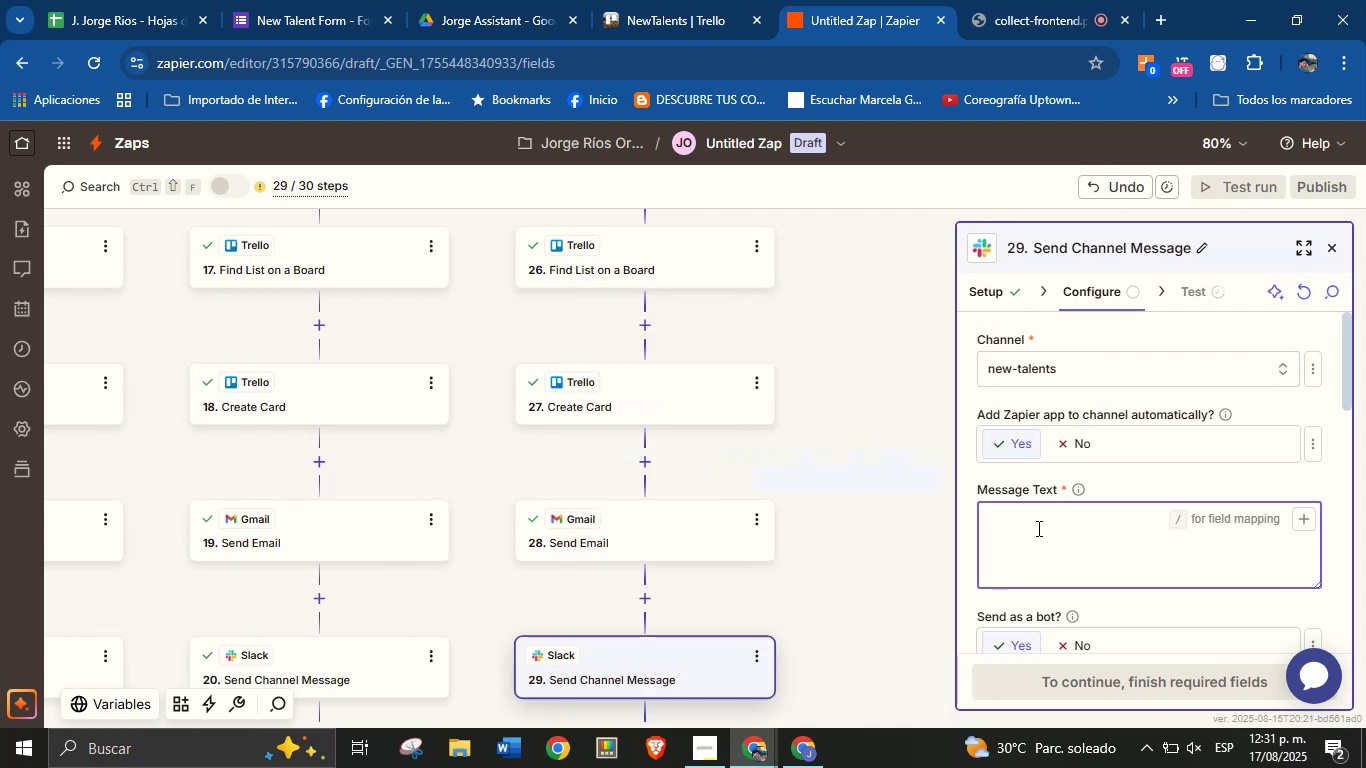 
type(Hello team!)
 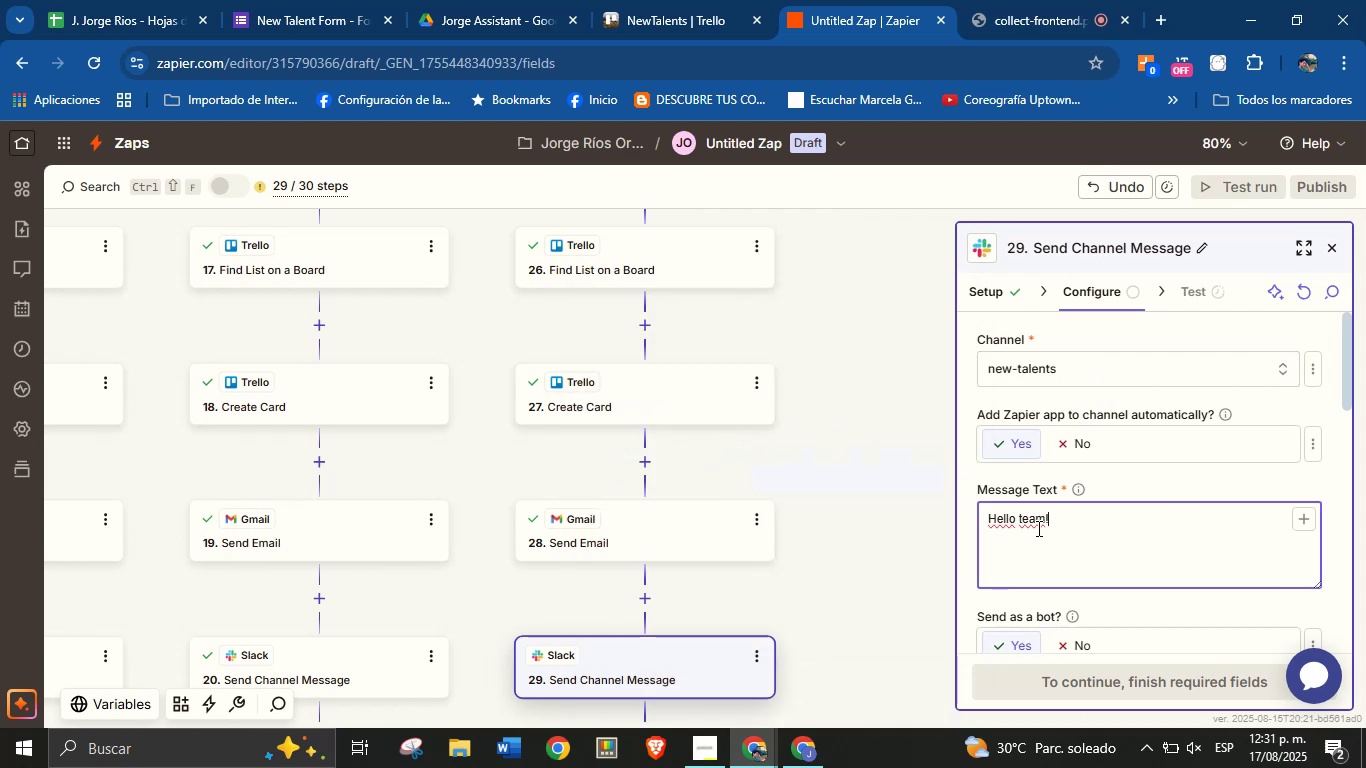 
 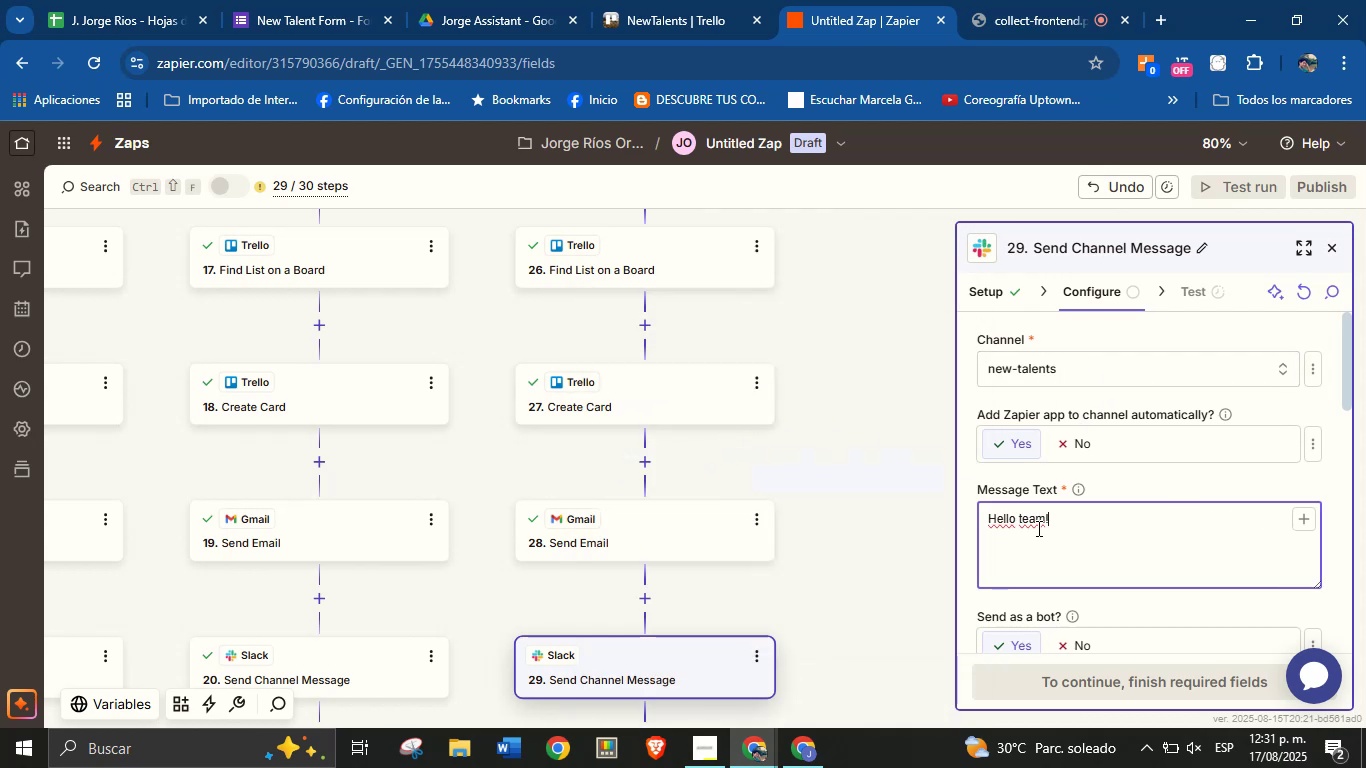 
key(Enter)
 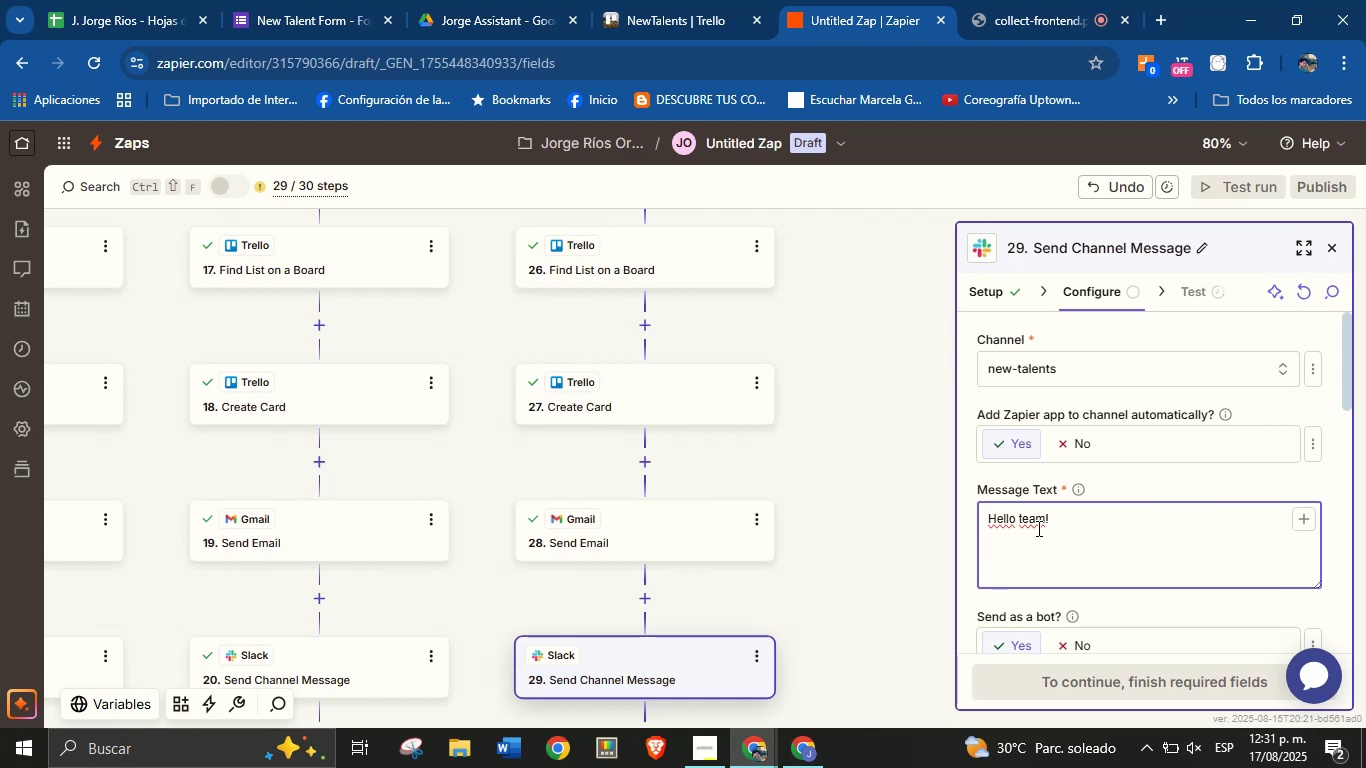 
key(CapsLock)
 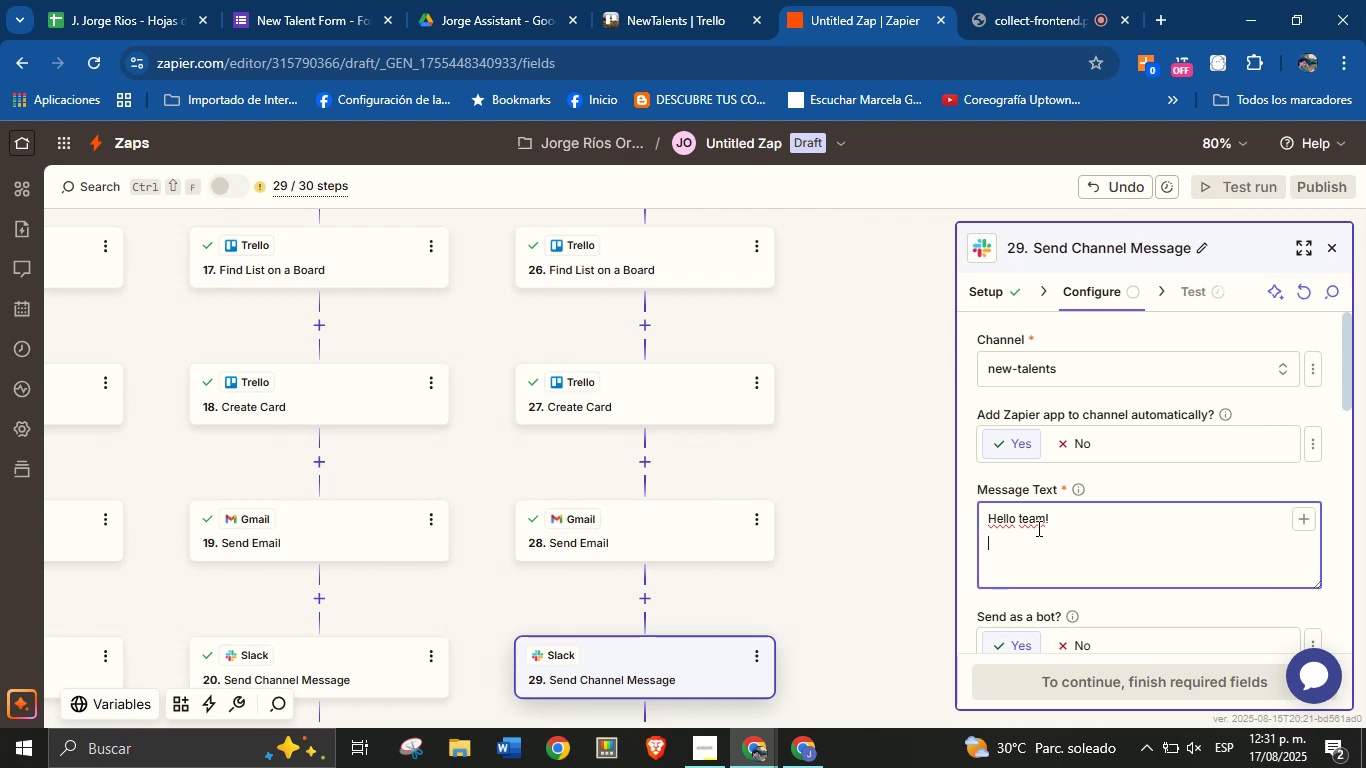 
type(There is a new talent.)
 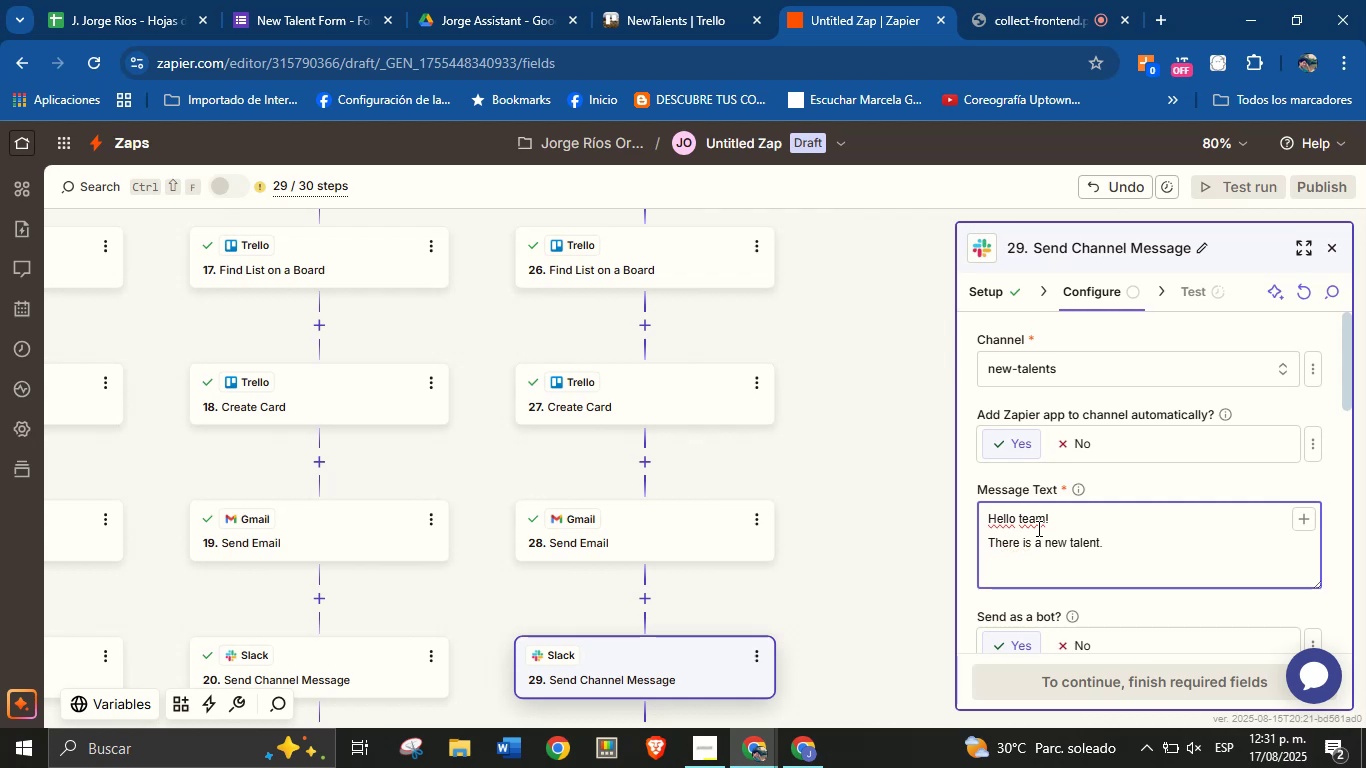 
key(Enter)
 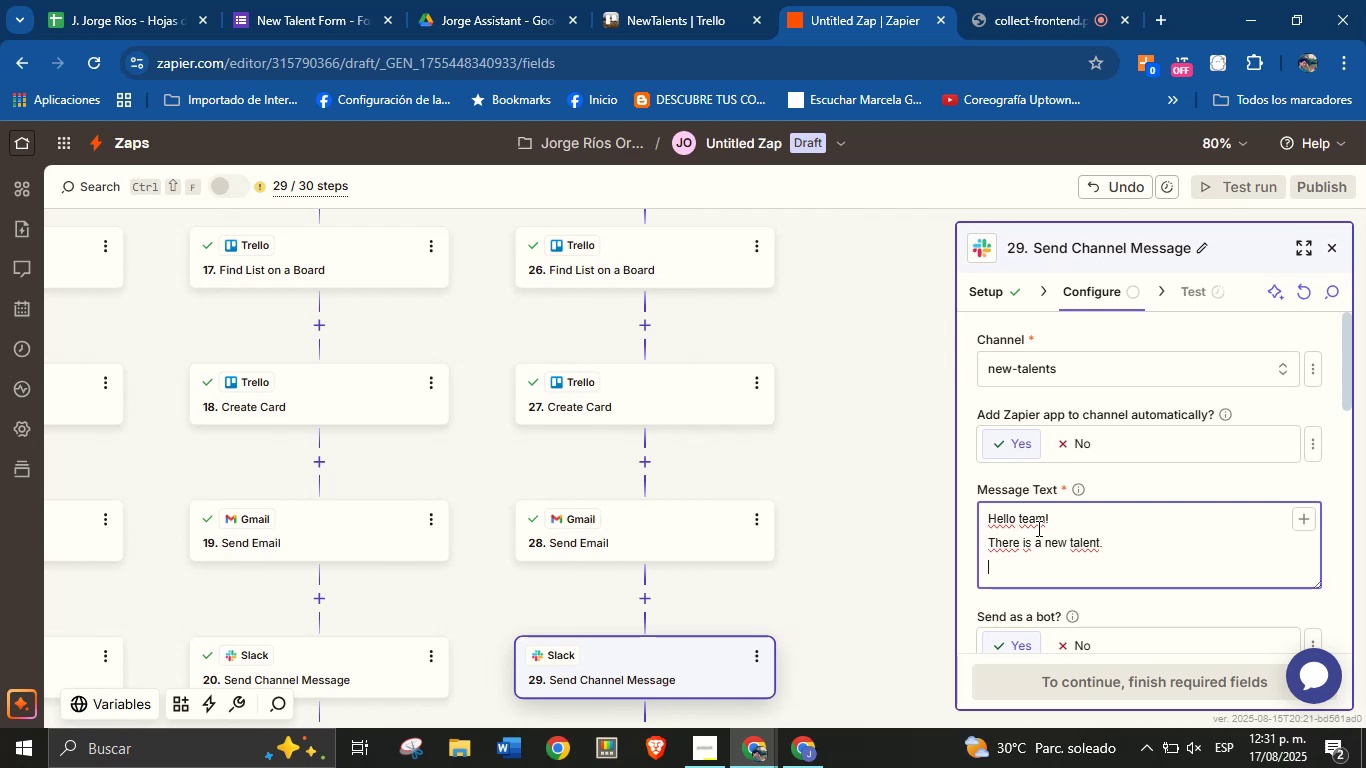 
type(View the details here> )
 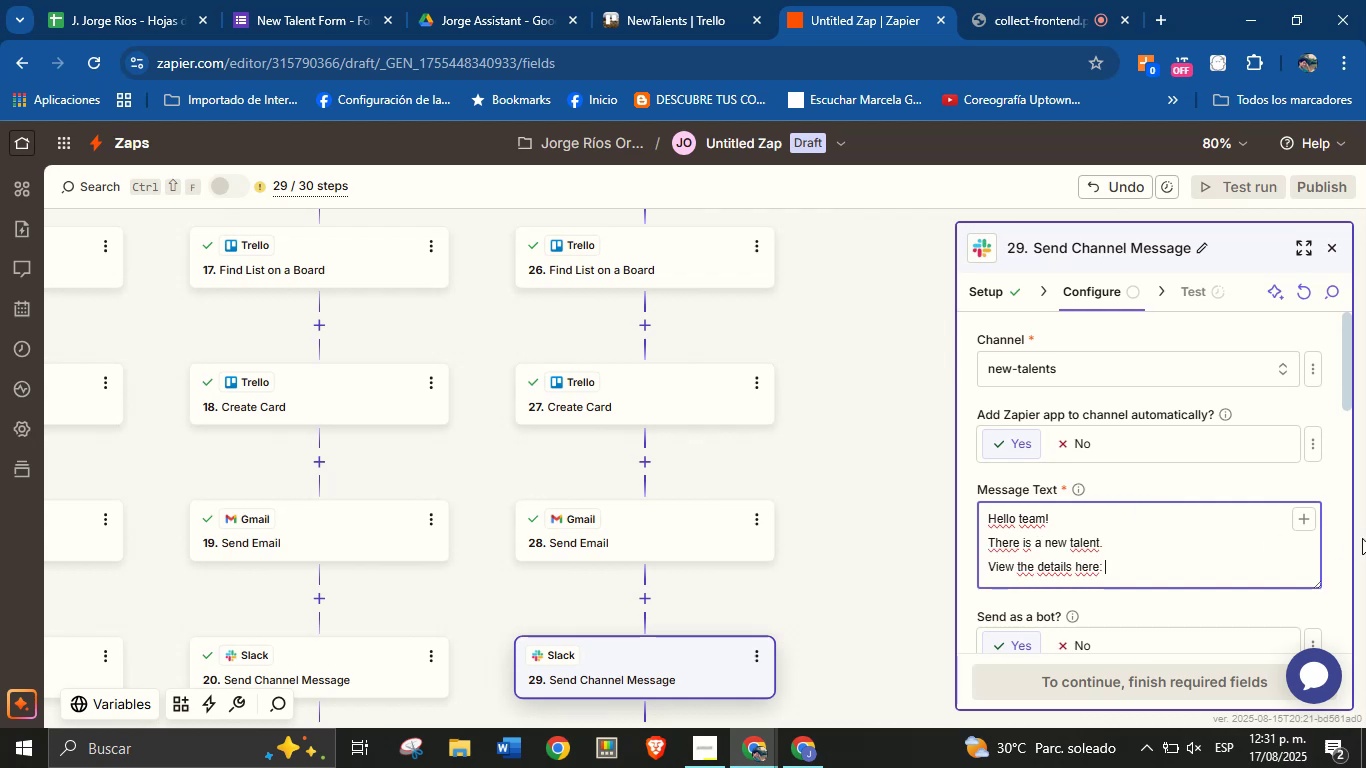 
left_click([1309, 520])
 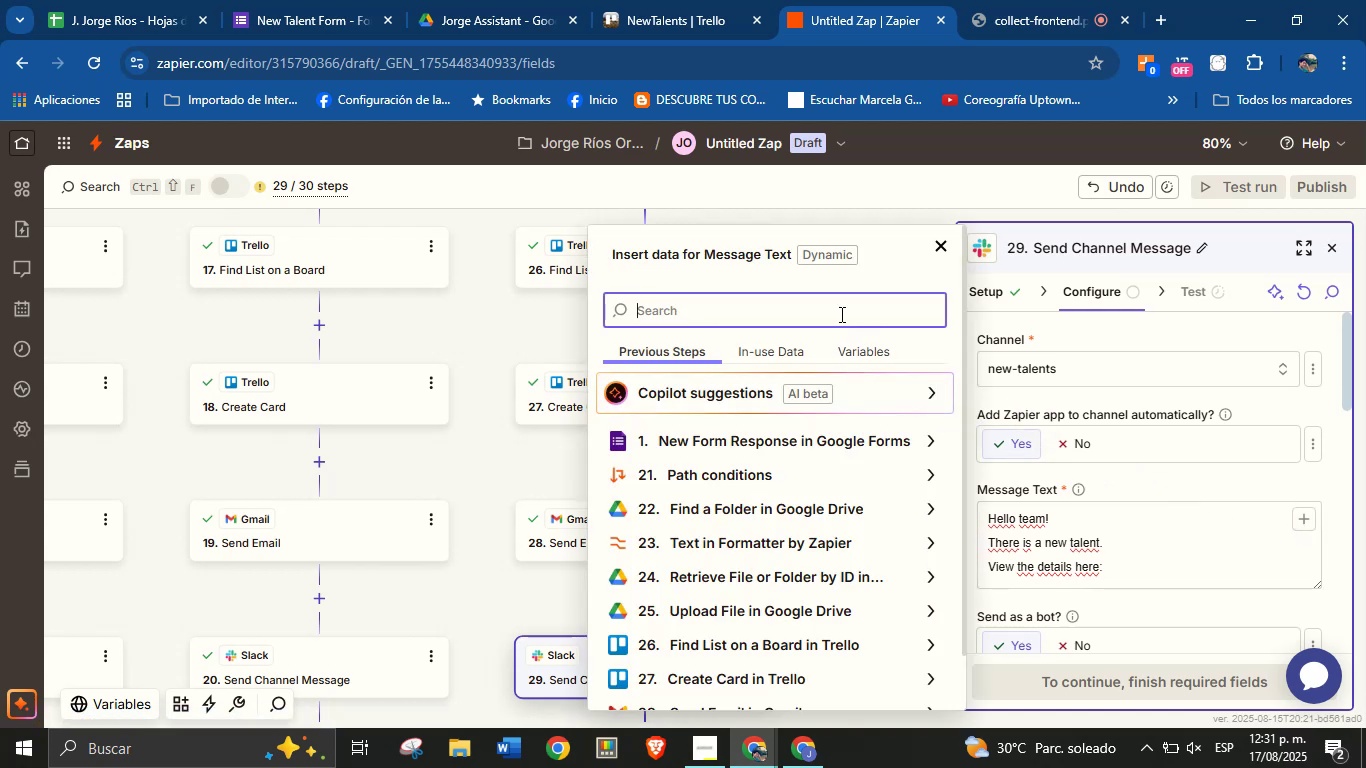 
wait(7.66)
 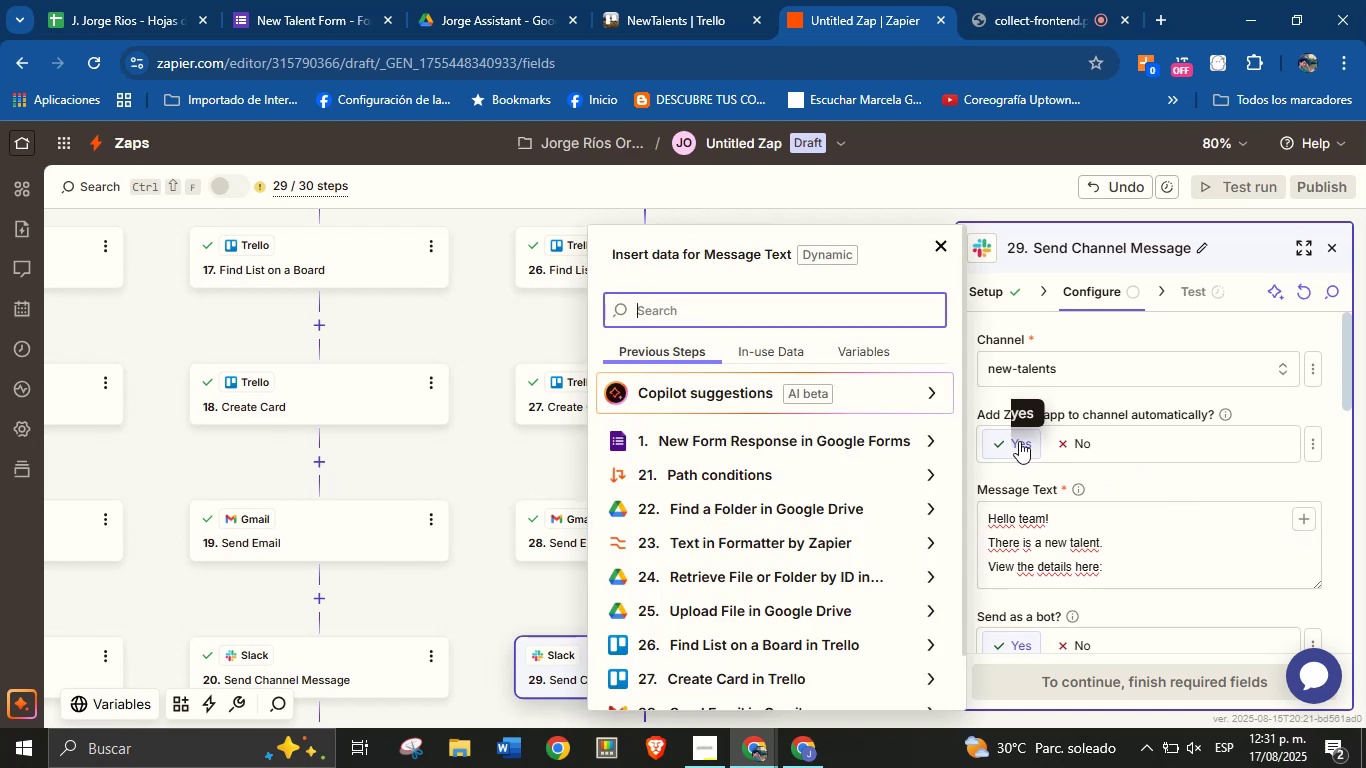 
scroll: coordinate [853, 540], scroll_direction: down, amount: 2.0
 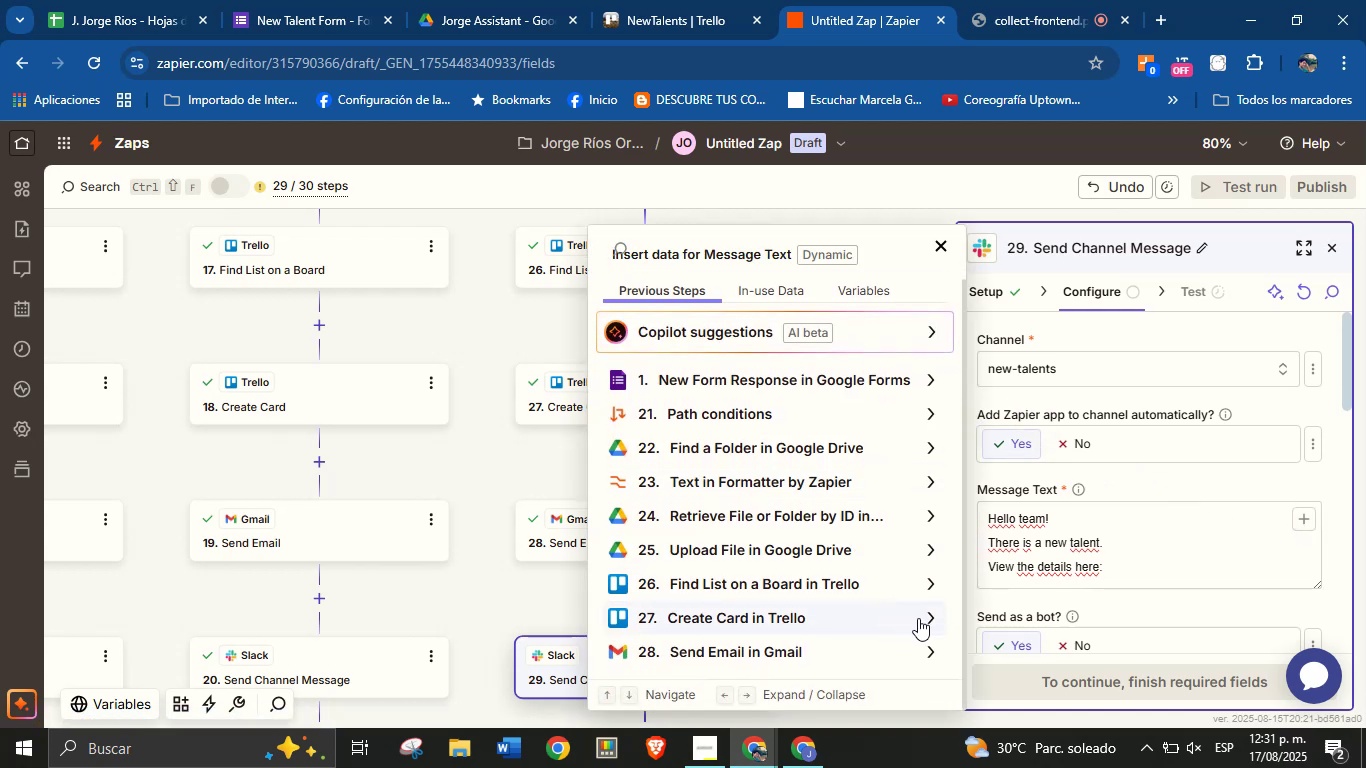 
left_click([927, 618])
 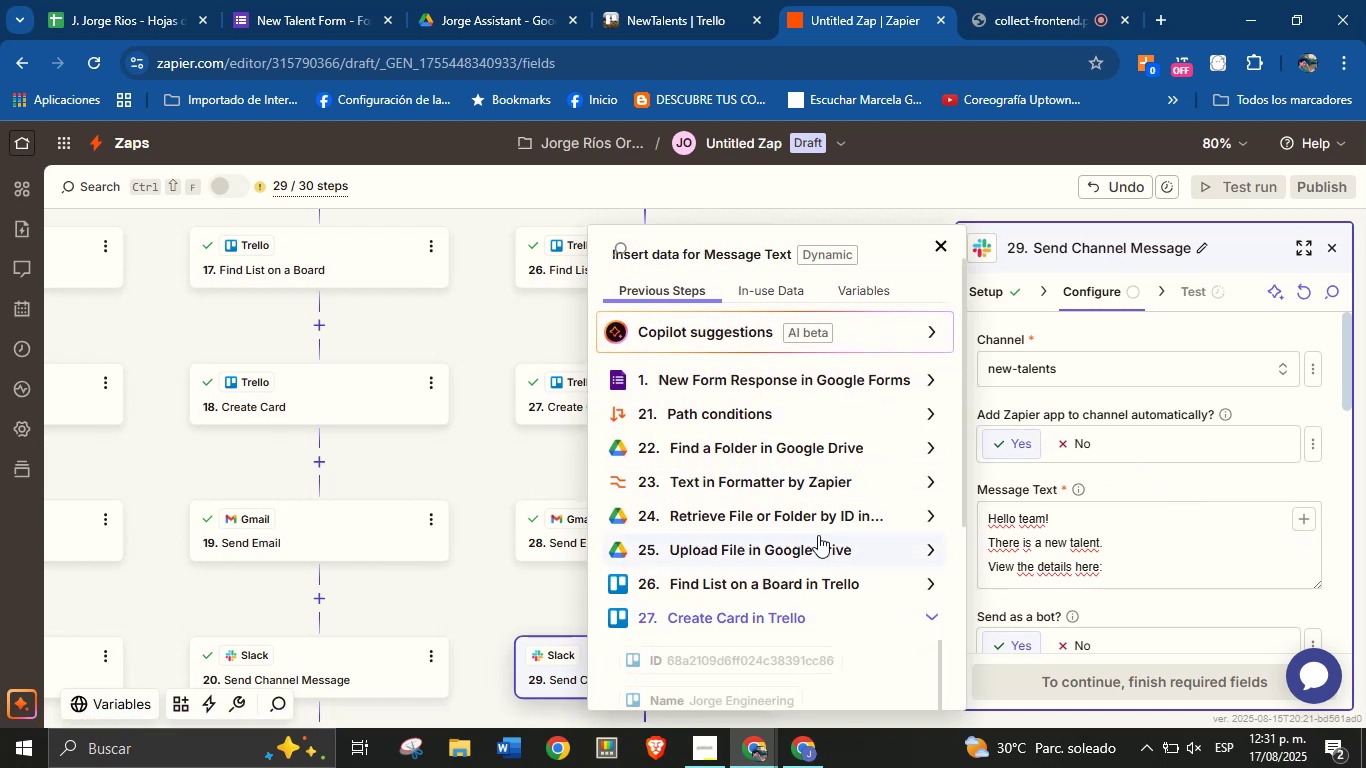 
scroll: coordinate [777, 602], scroll_direction: down, amount: 2.0
 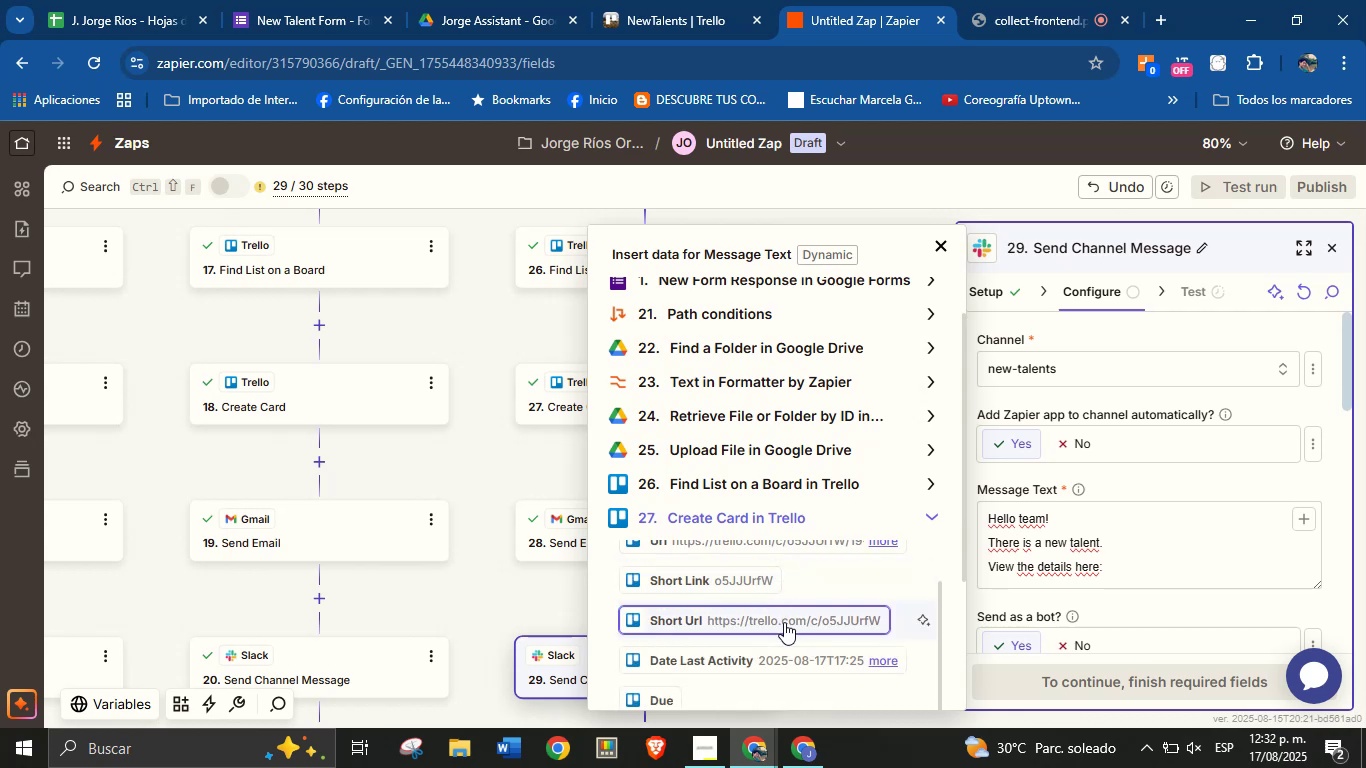 
left_click([784, 622])
 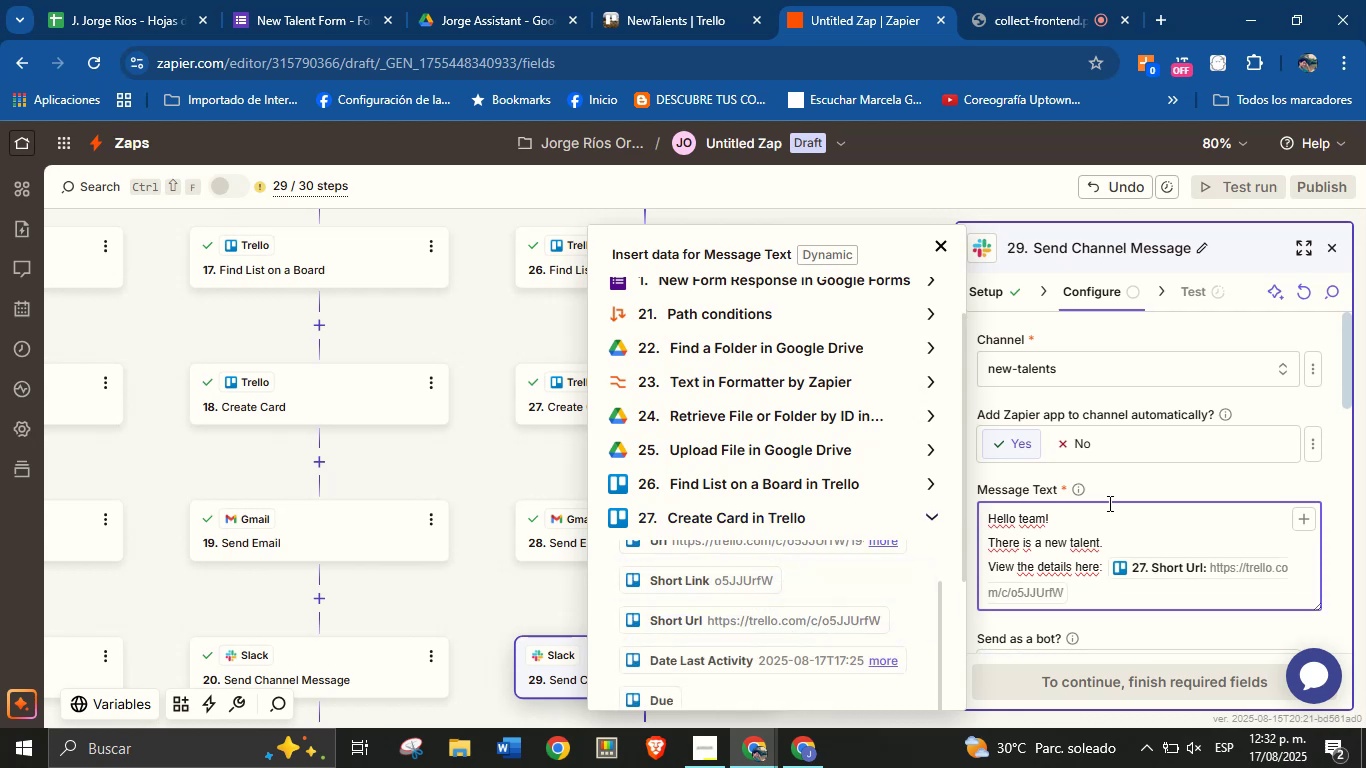 
left_click([1119, 493])
 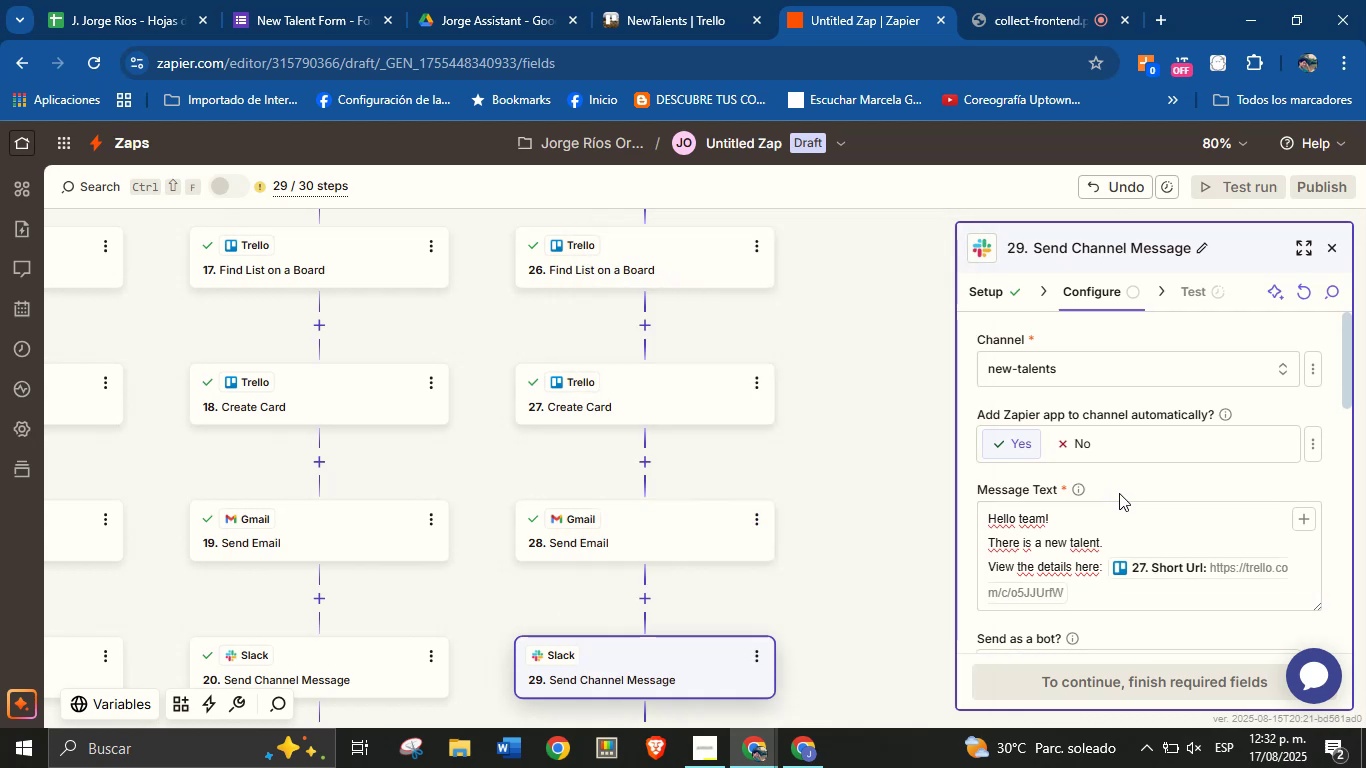 
scroll: coordinate [1108, 619], scroll_direction: down, amount: 2.0
 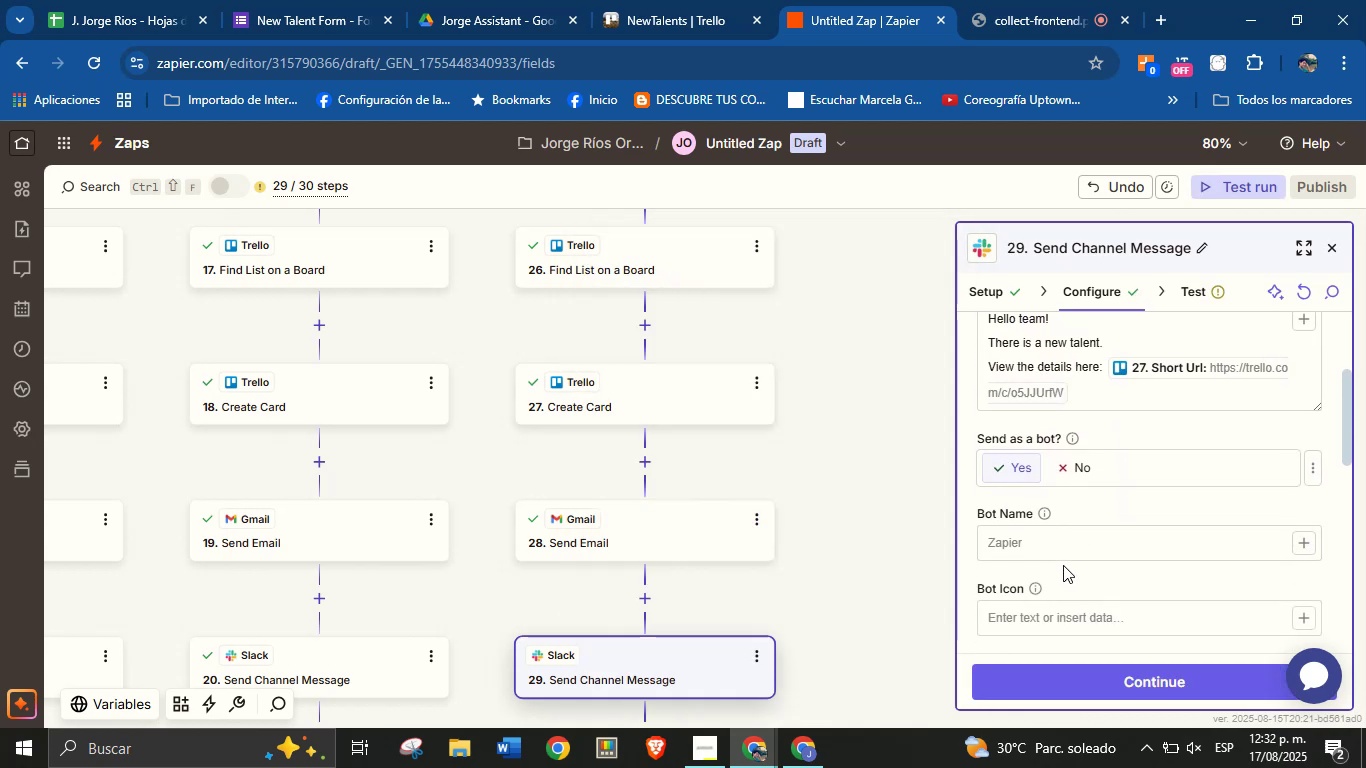 
left_click([1062, 551])
 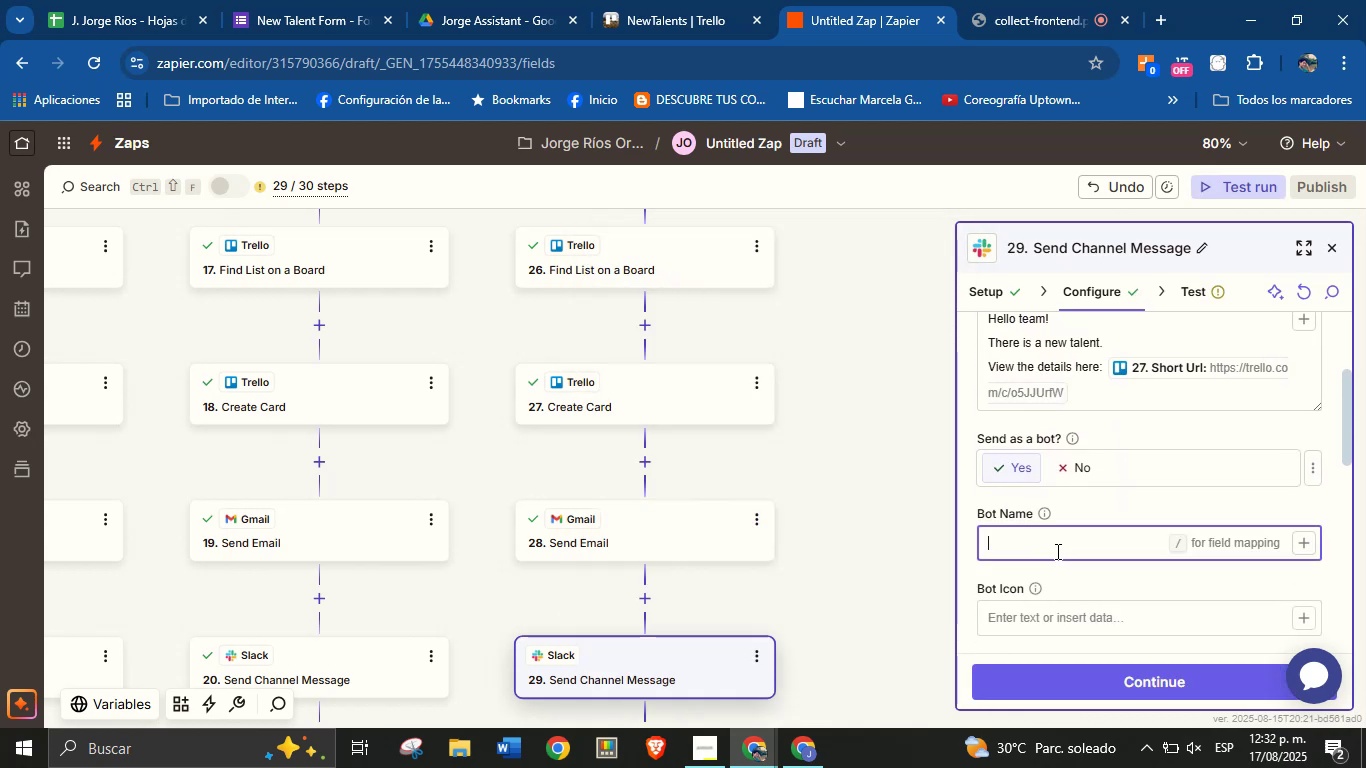 
type(ORE)
key(Backspace)
key(Backspace)
type(renji from ColJO)
key(Backspace)
key(Backspace)
type(j)
key(Backspace)
type(Job)
 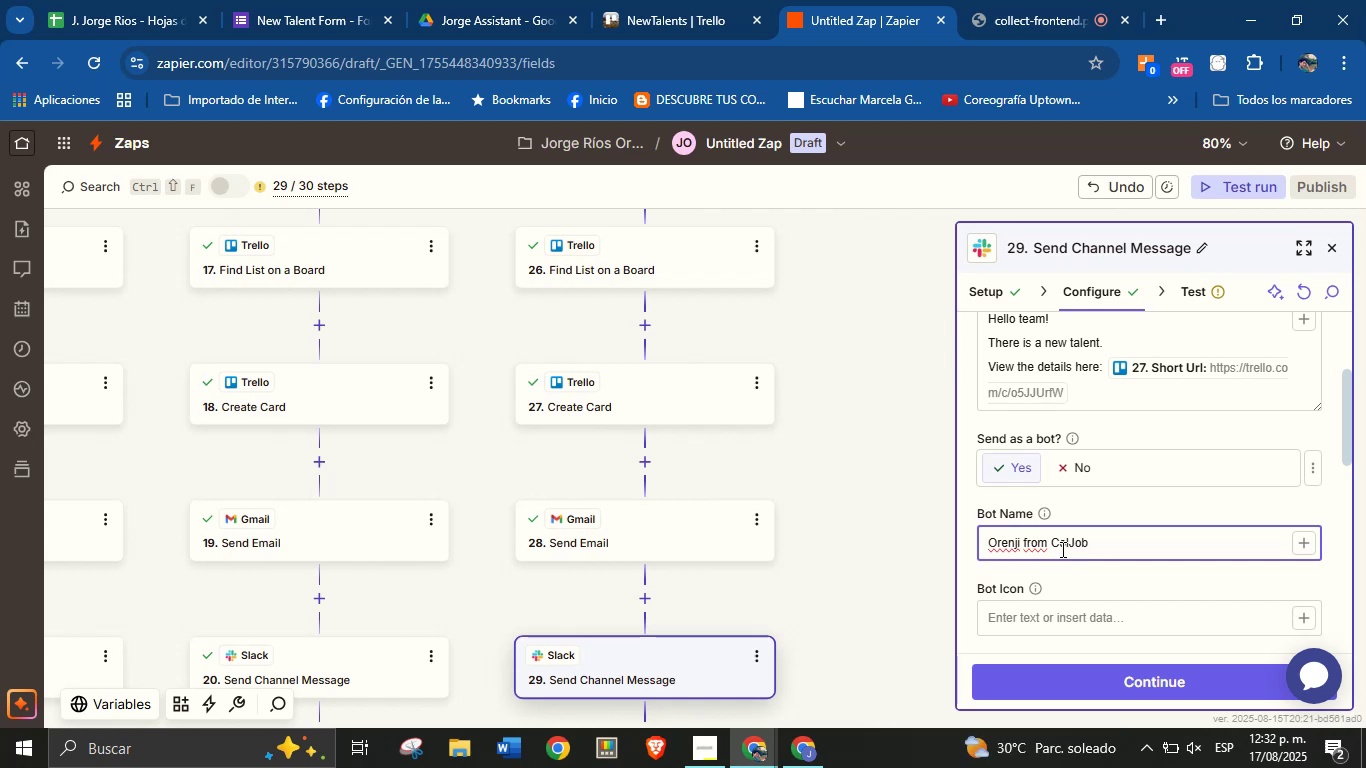 
left_click([1131, 514])
 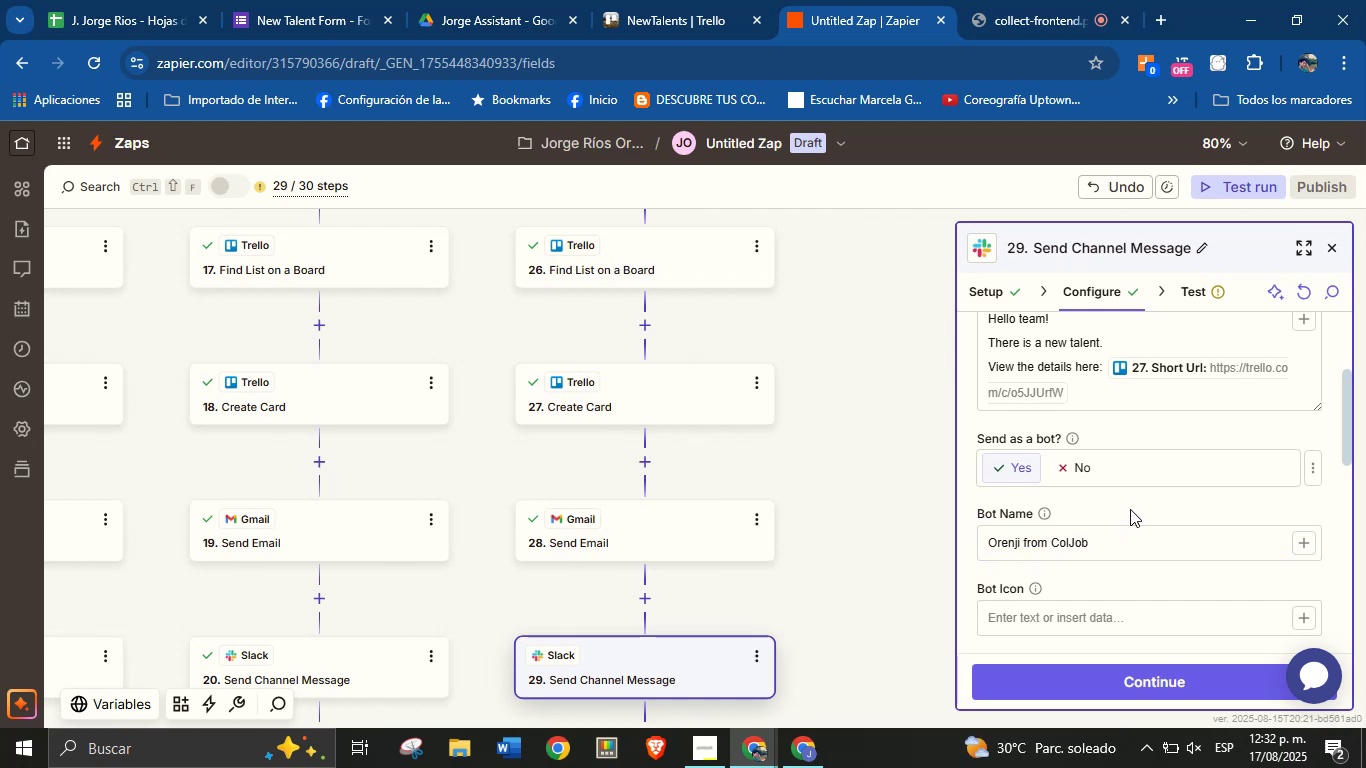 
scroll: coordinate [1125, 561], scroll_direction: down, amount: 4.0
 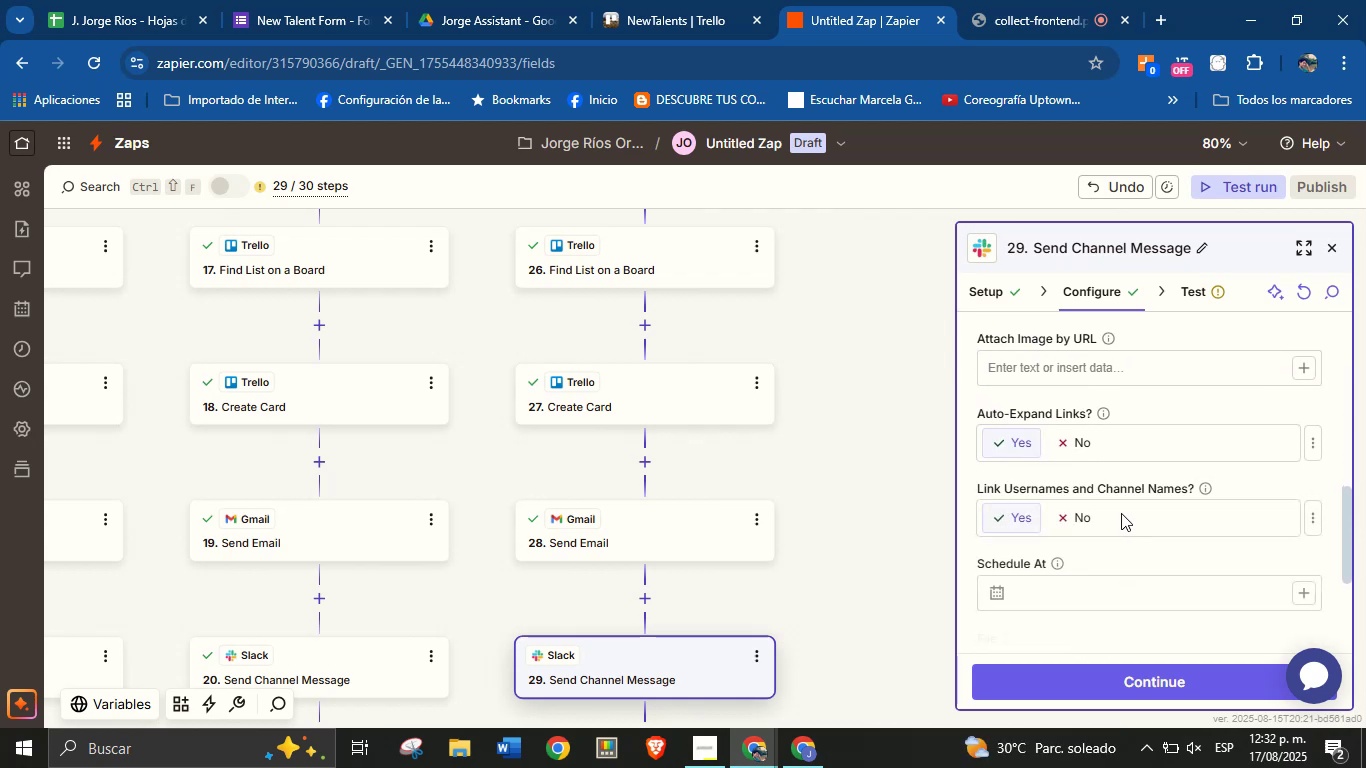 
scroll: coordinate [1132, 502], scroll_direction: up, amount: 4.0
 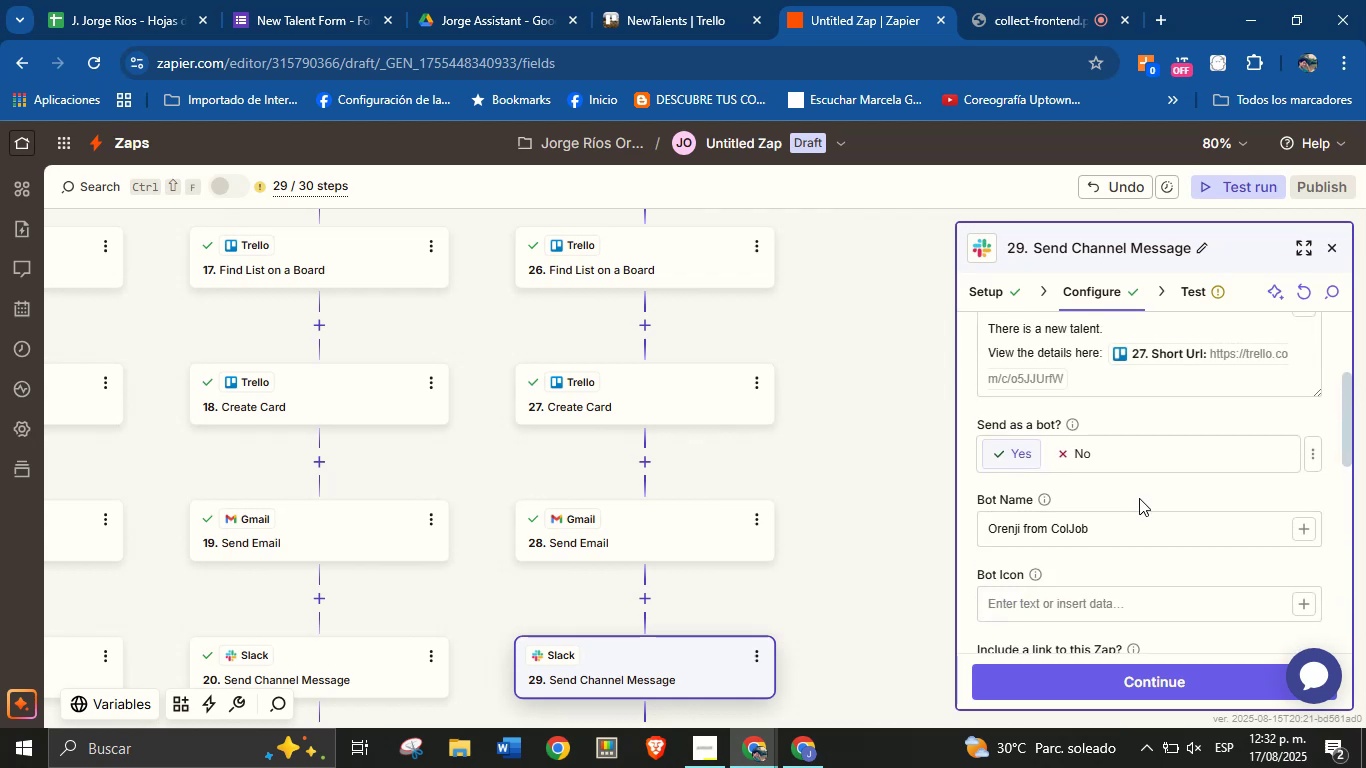 
scroll: coordinate [1133, 509], scroll_direction: down, amount: 8.0
 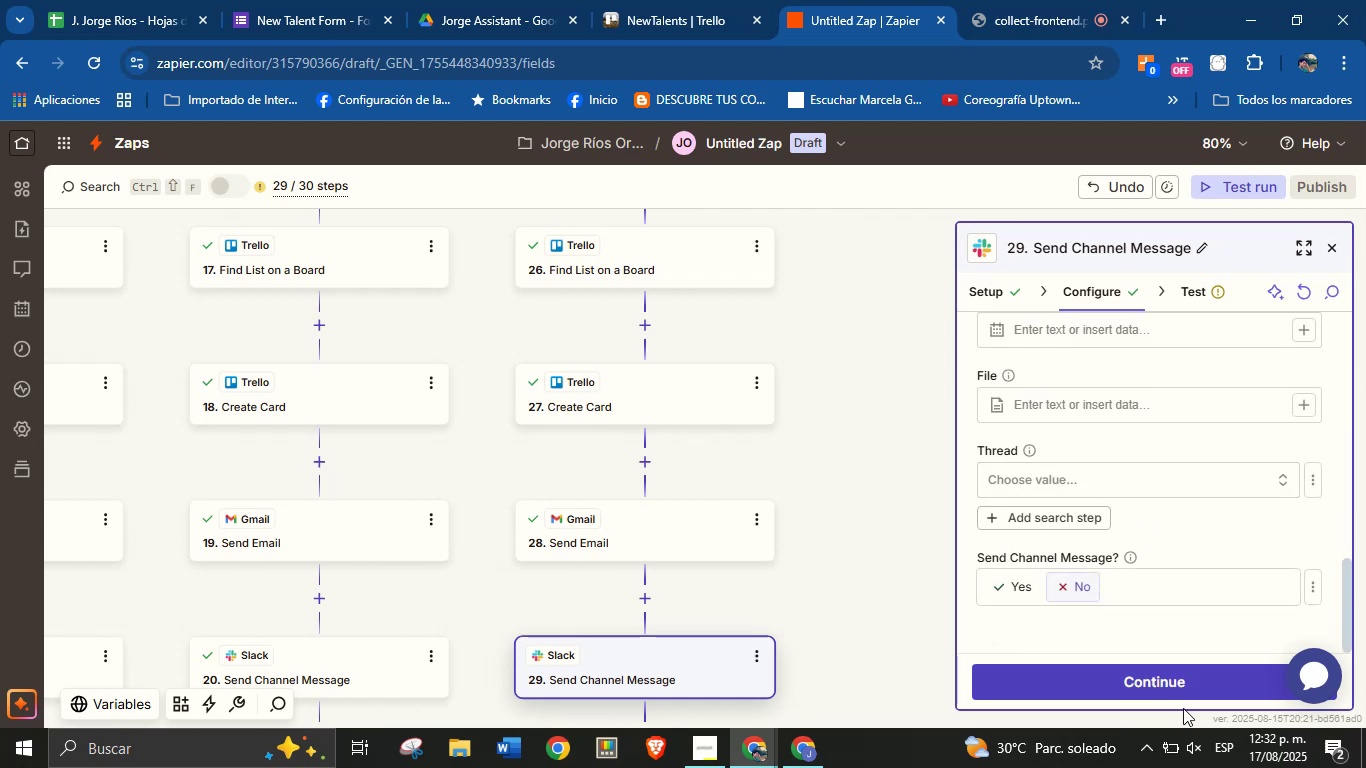 
left_click([1180, 682])
 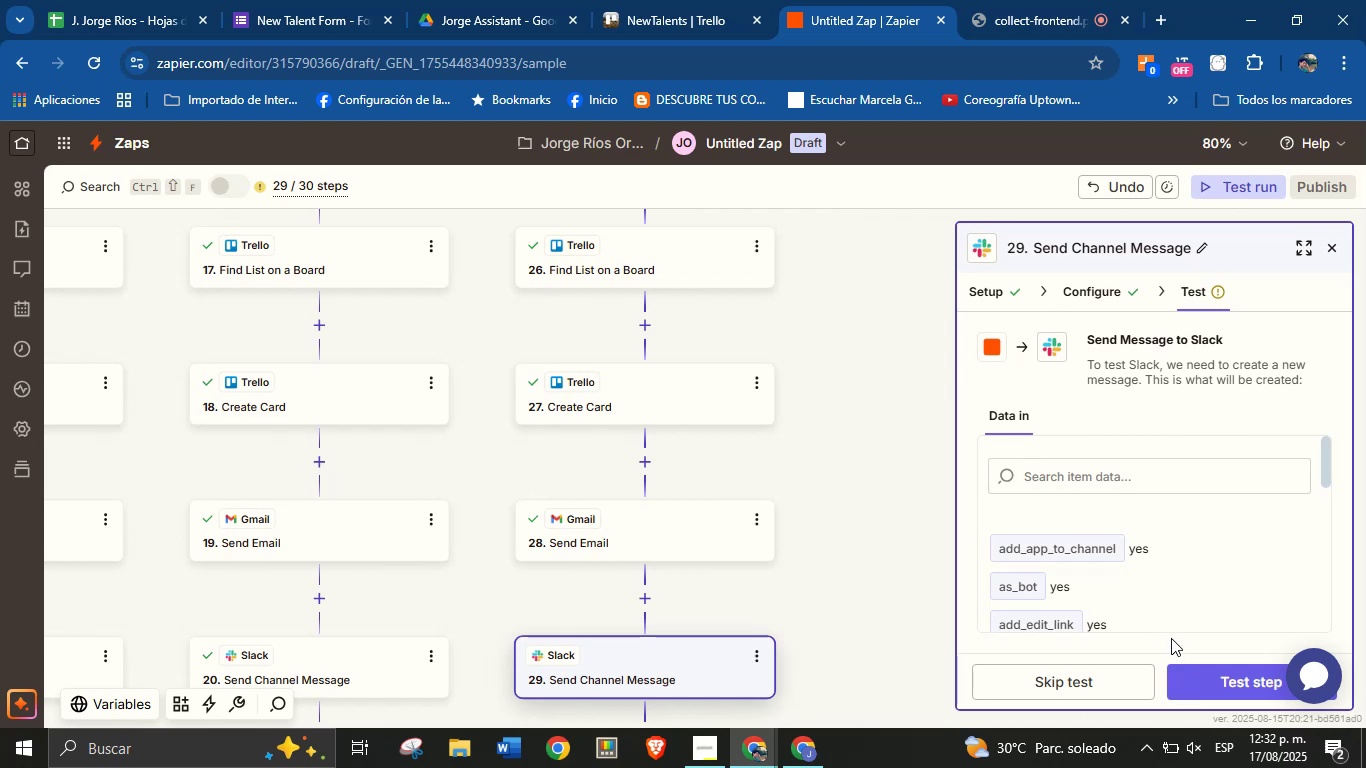 
wait(16.98)
 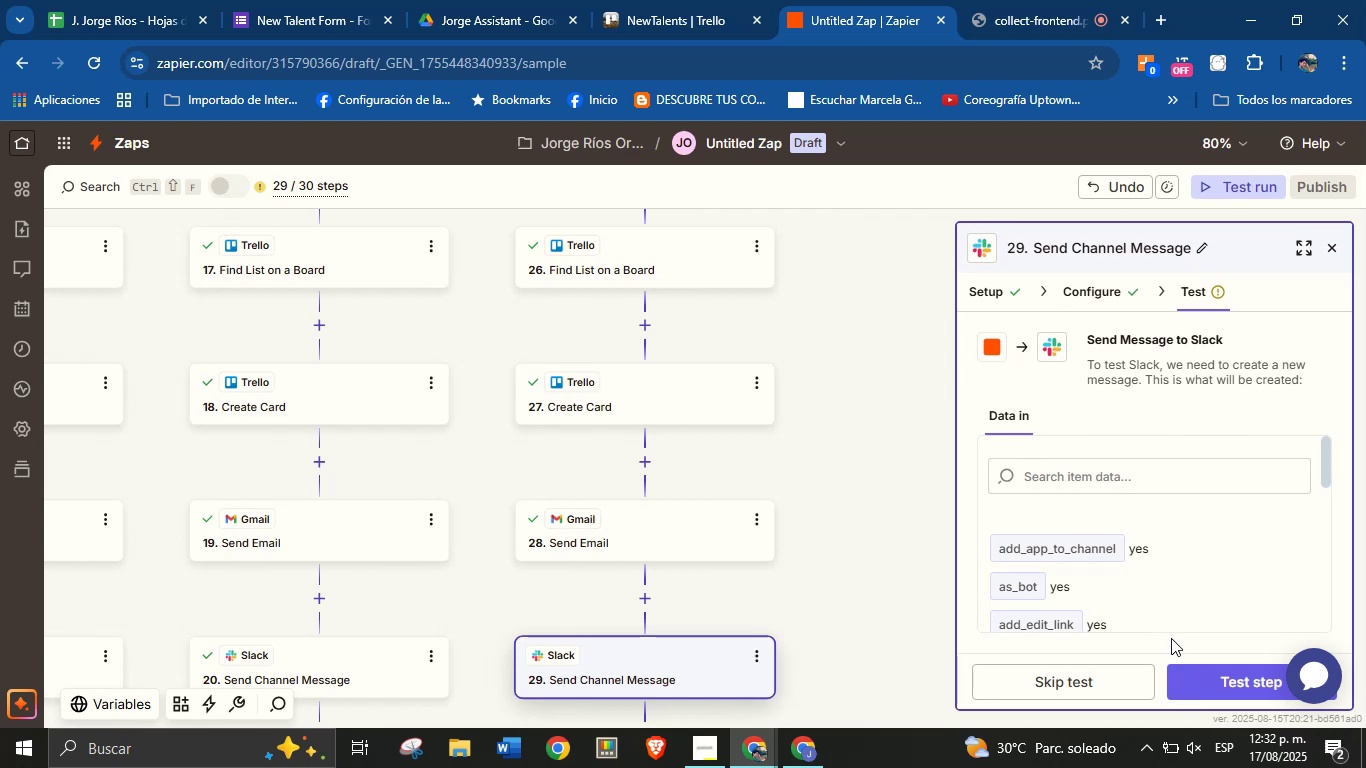 
left_click([1216, 681])
 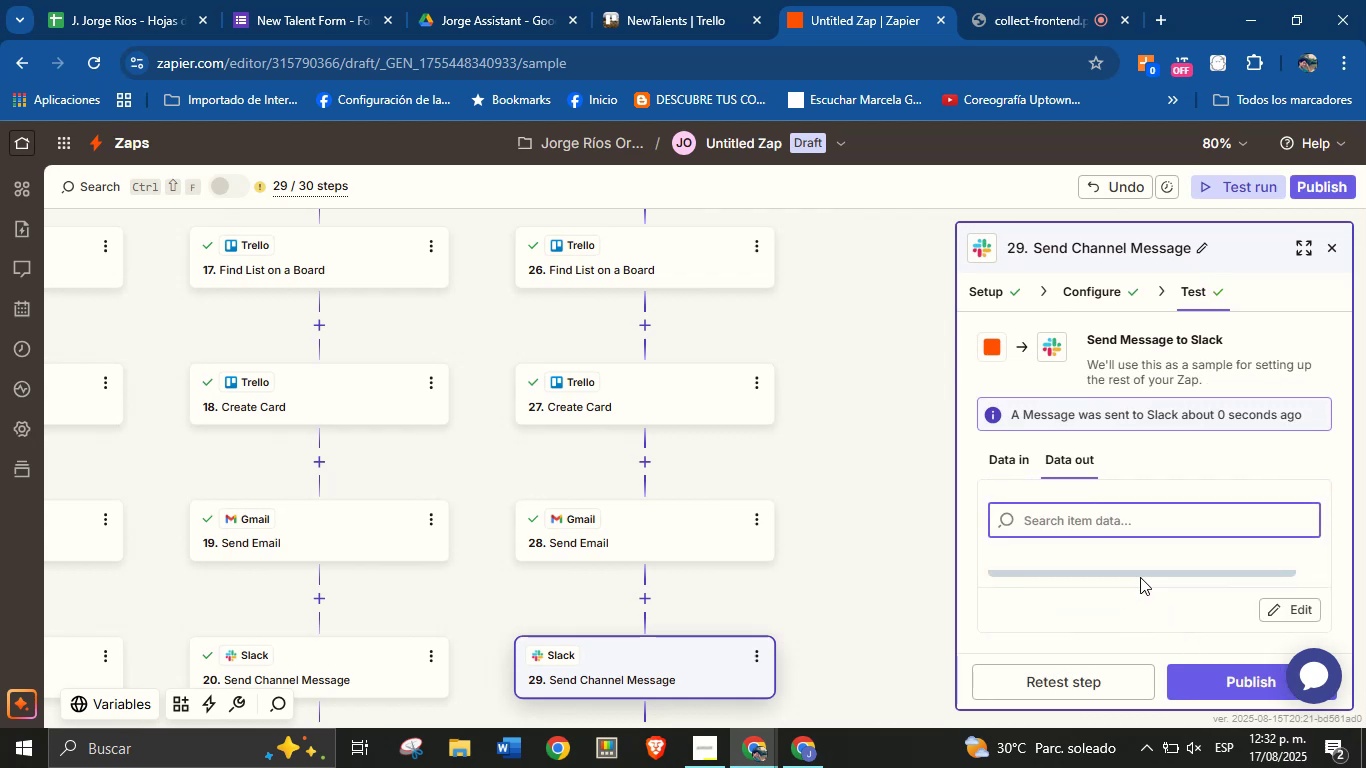 
wait(8.45)
 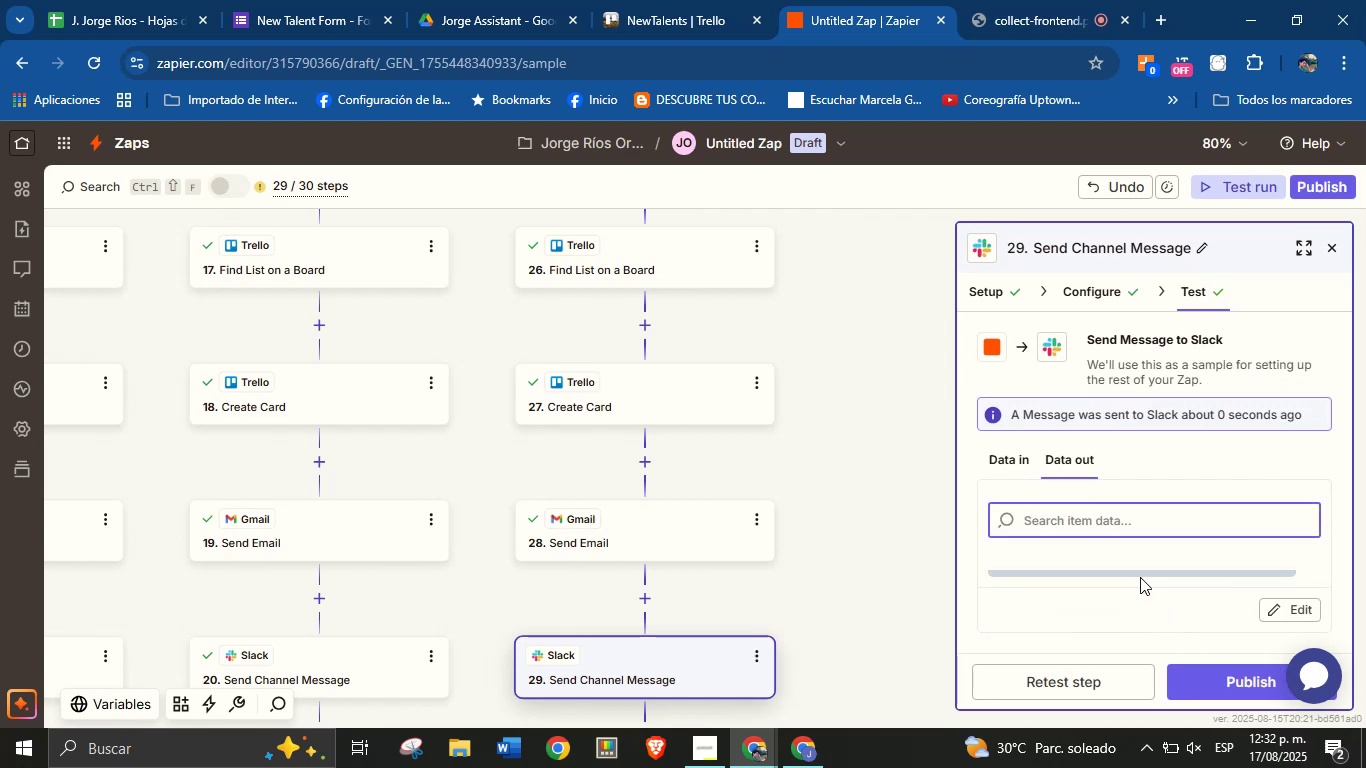 
left_click_drag(start_coordinate=[903, 598], to_coordinate=[888, 530])
 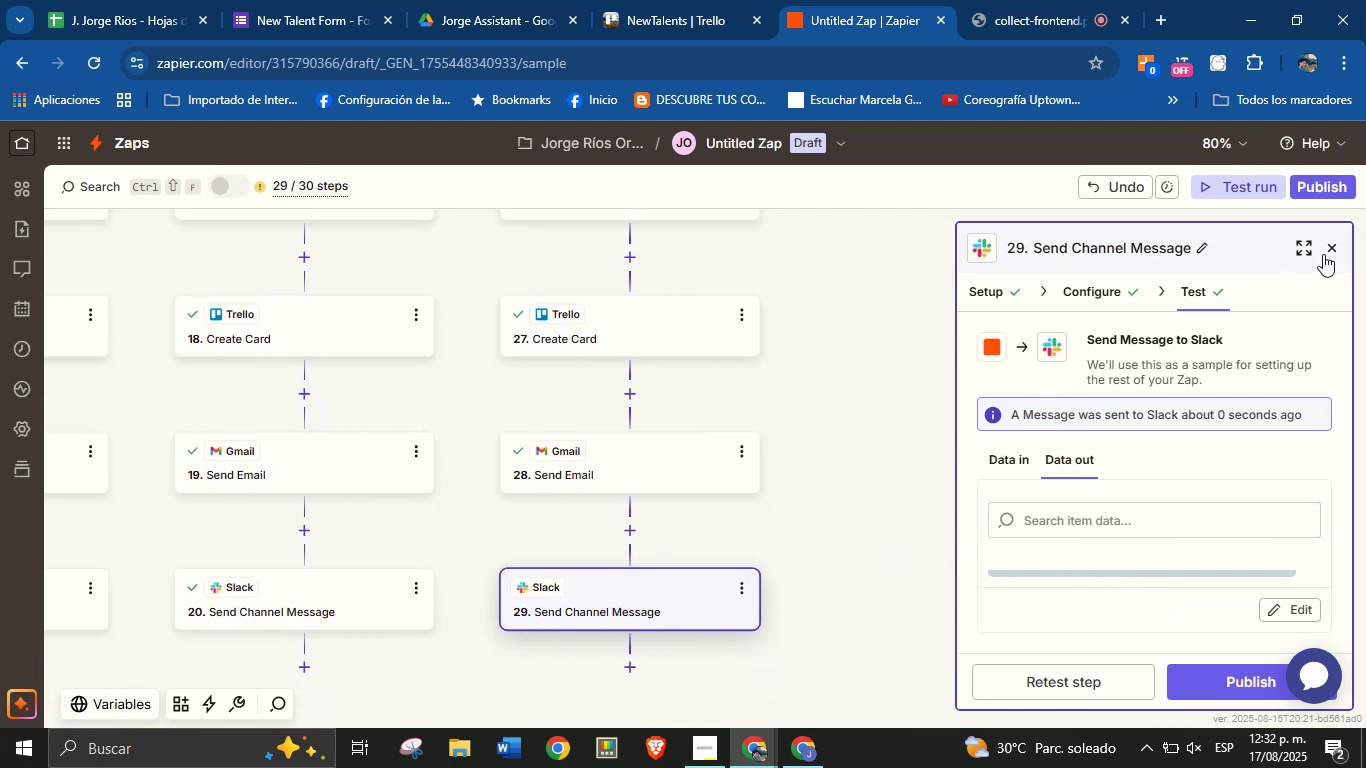 
left_click([1327, 249])
 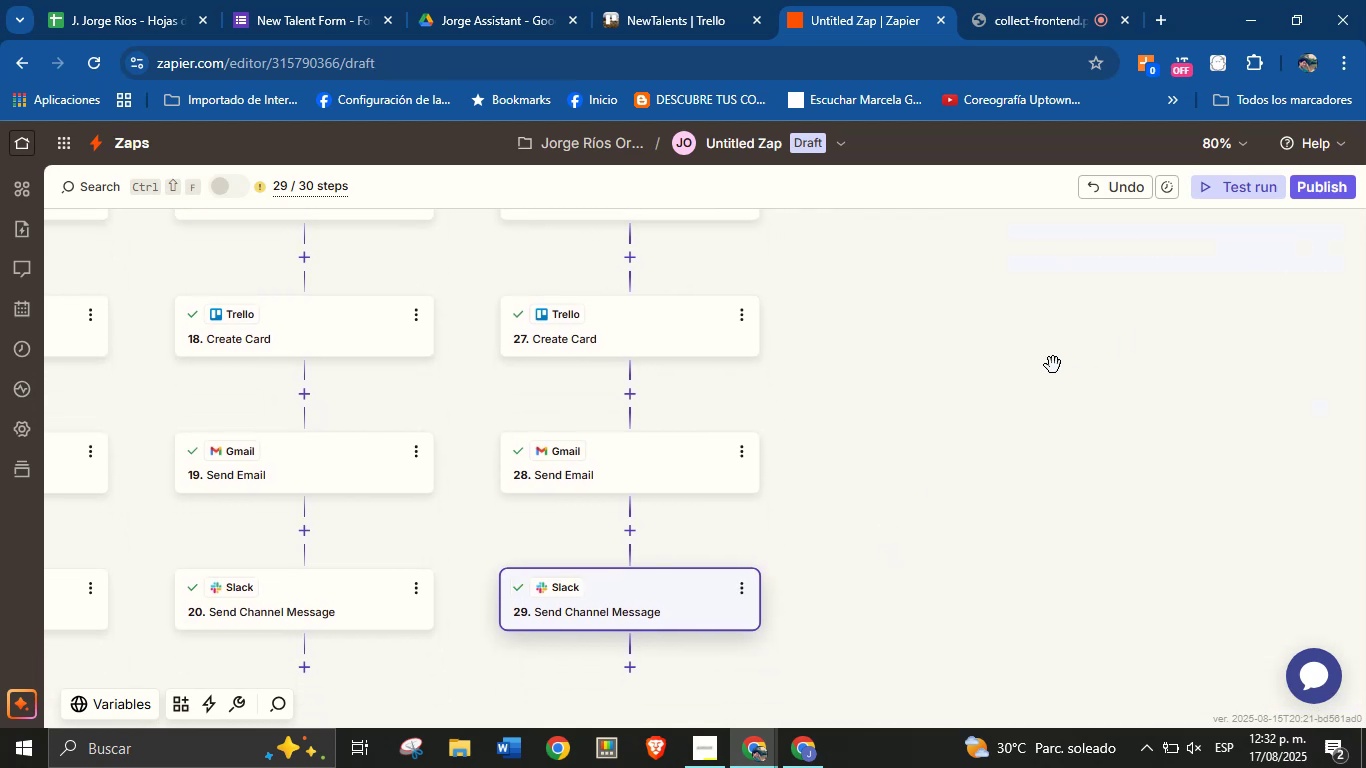 
left_click_drag(start_coordinate=[993, 365], to_coordinate=[1022, 451])
 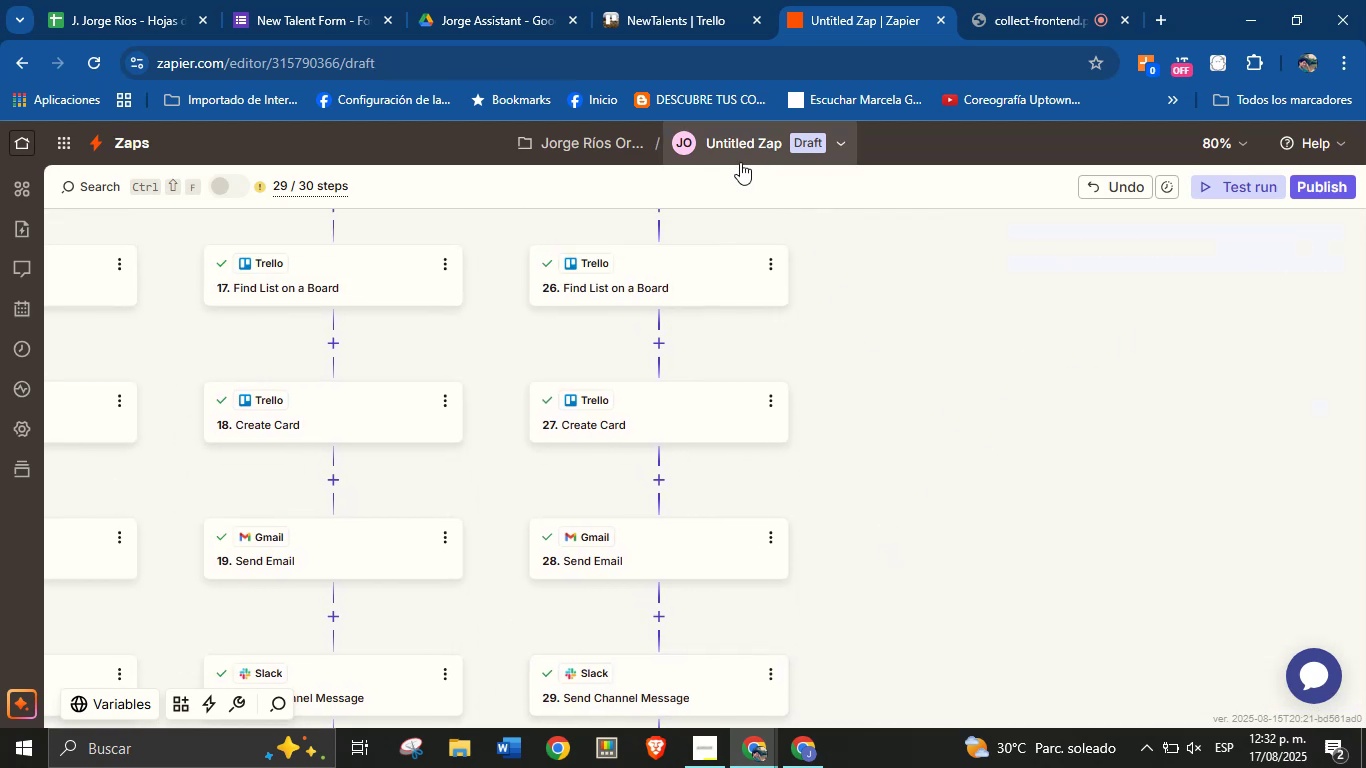 
left_click([740, 154])
 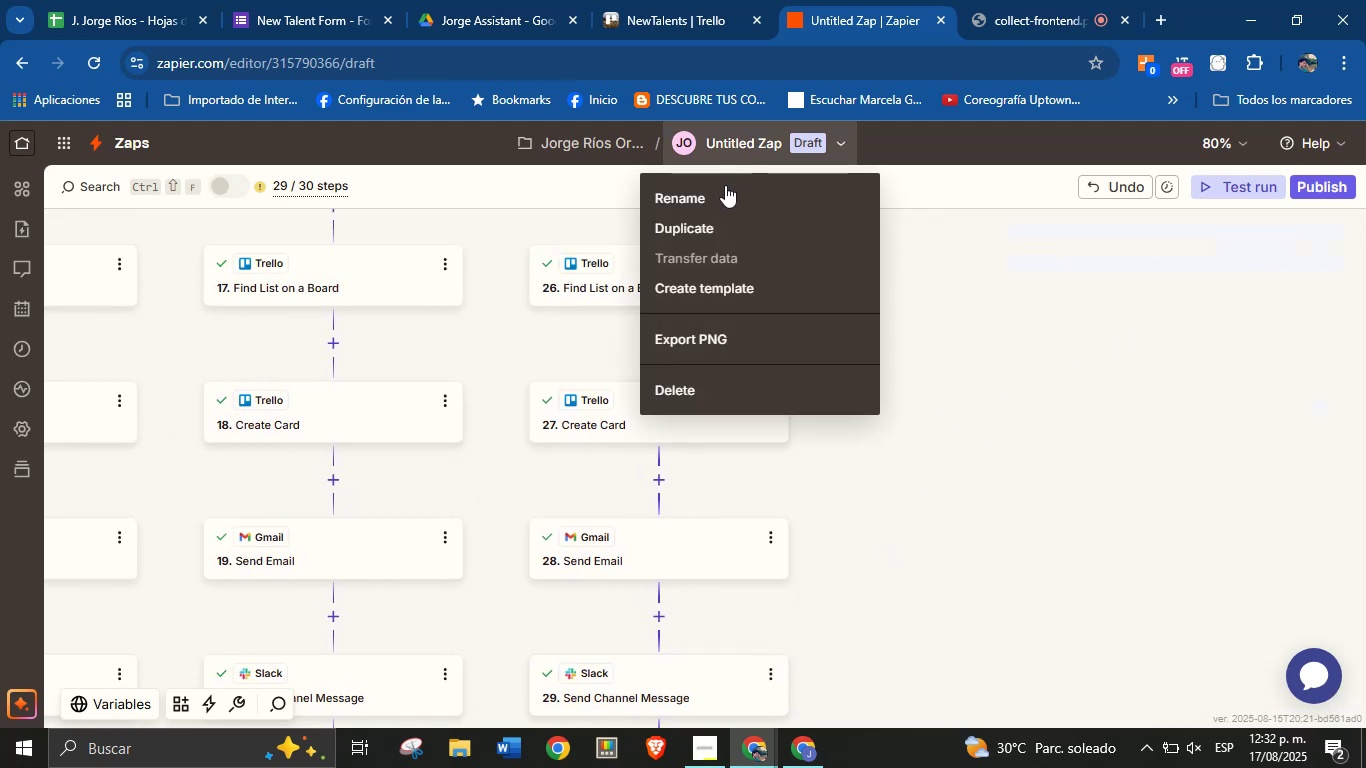 
left_click([723, 187])
 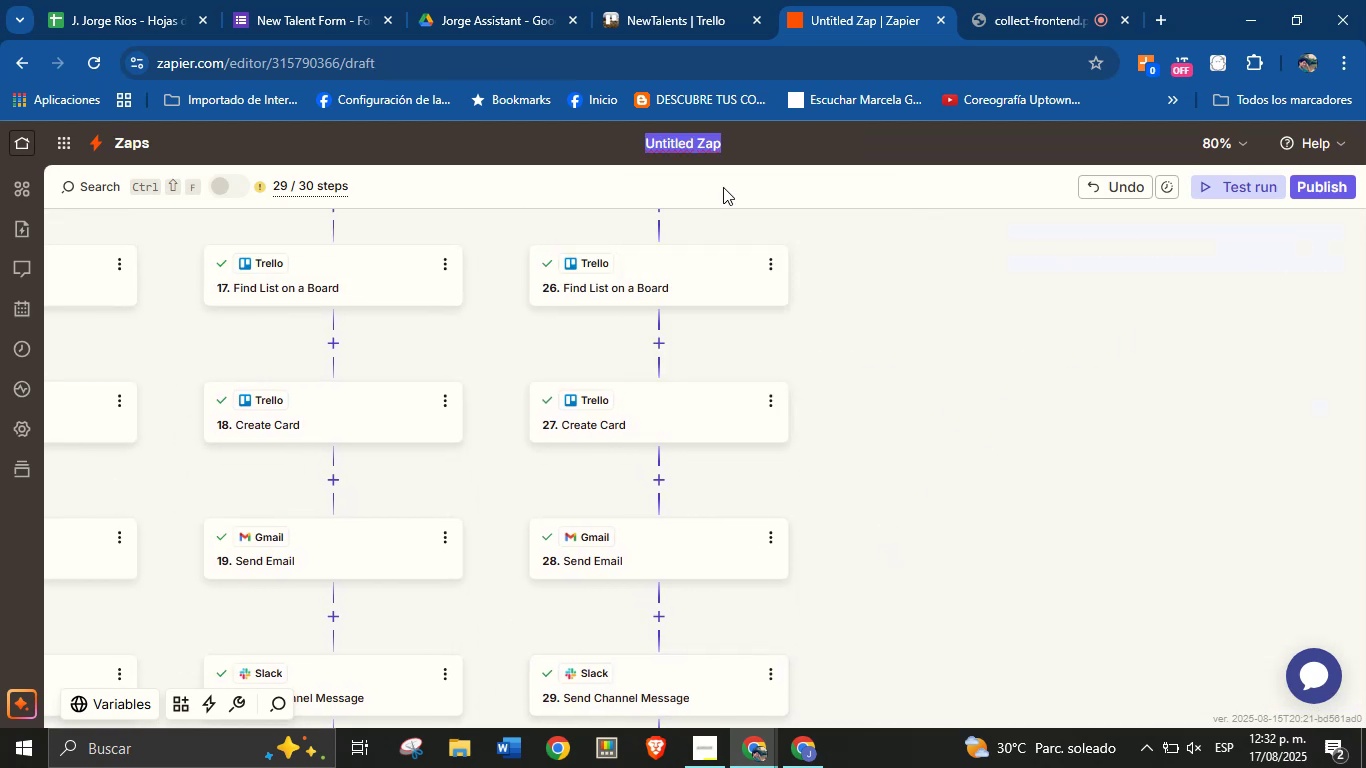 
type(Talent.5)
 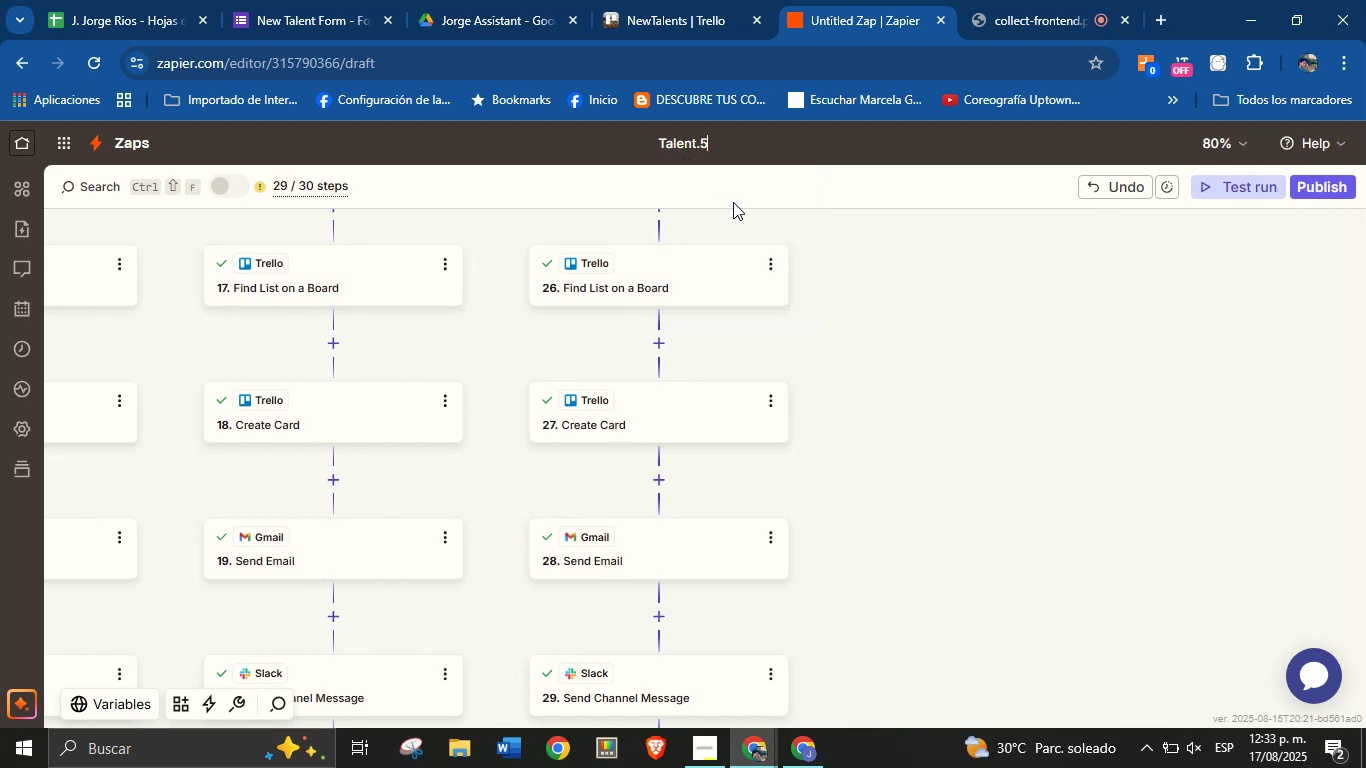 
left_click([909, 325])
 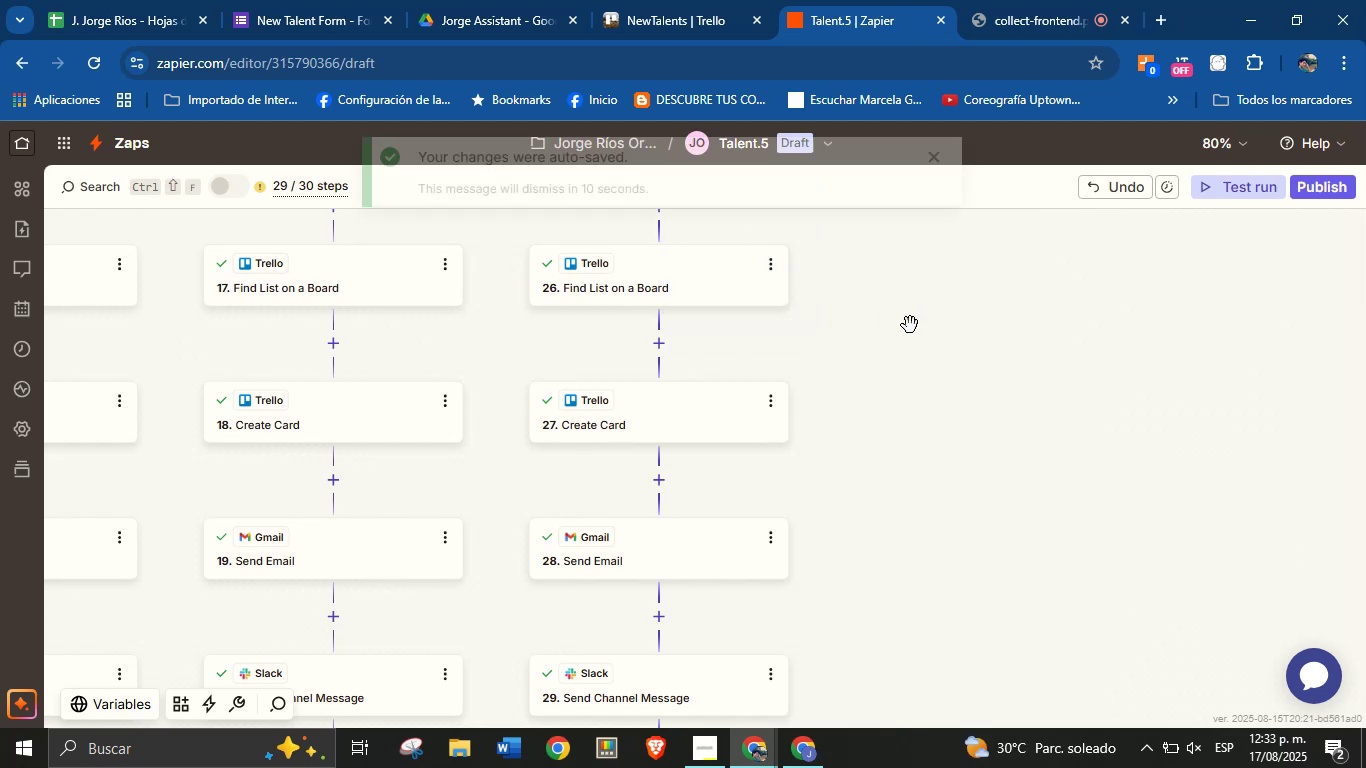 
left_click_drag(start_coordinate=[899, 351], to_coordinate=[935, 443])
 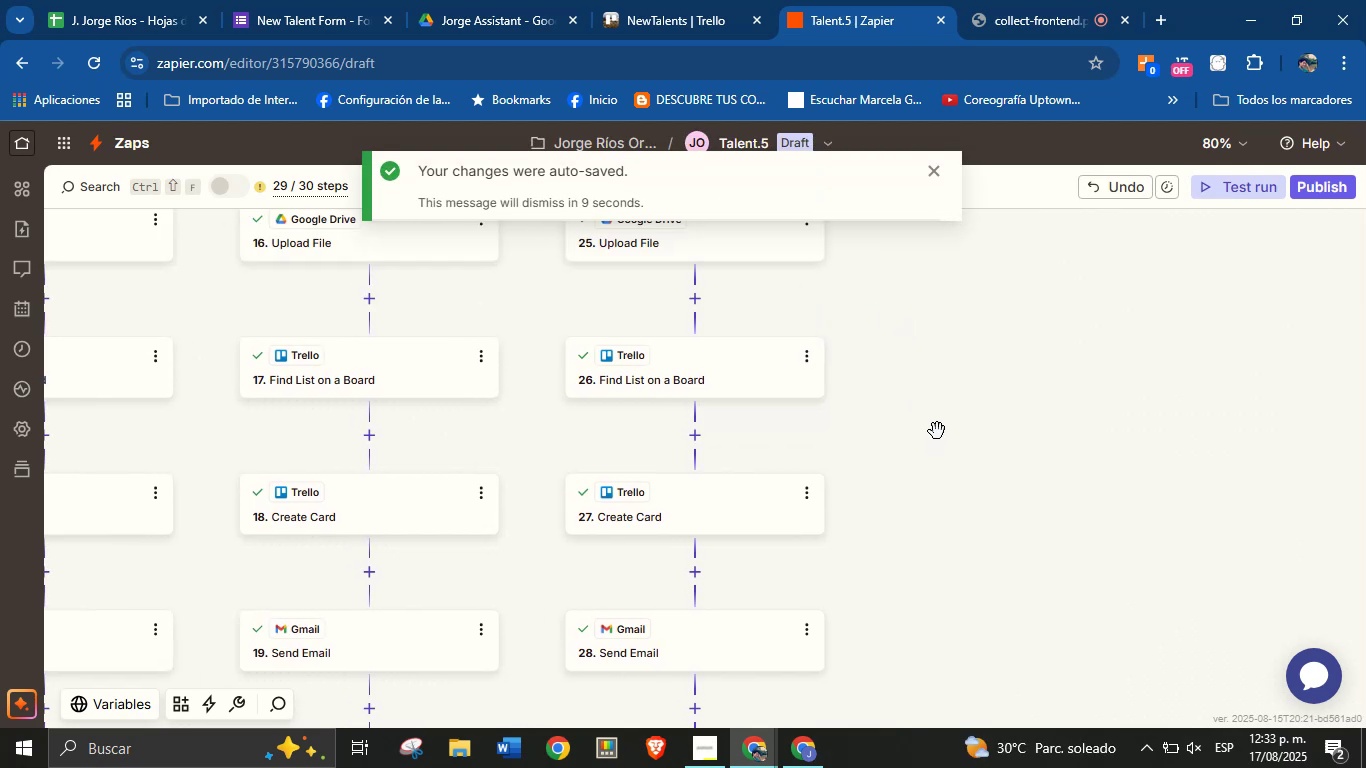 
hold_key(key=ControlLeft, duration=0.73)
scroll: coordinate [937, 430], scroll_direction: down, amount: 1.0
 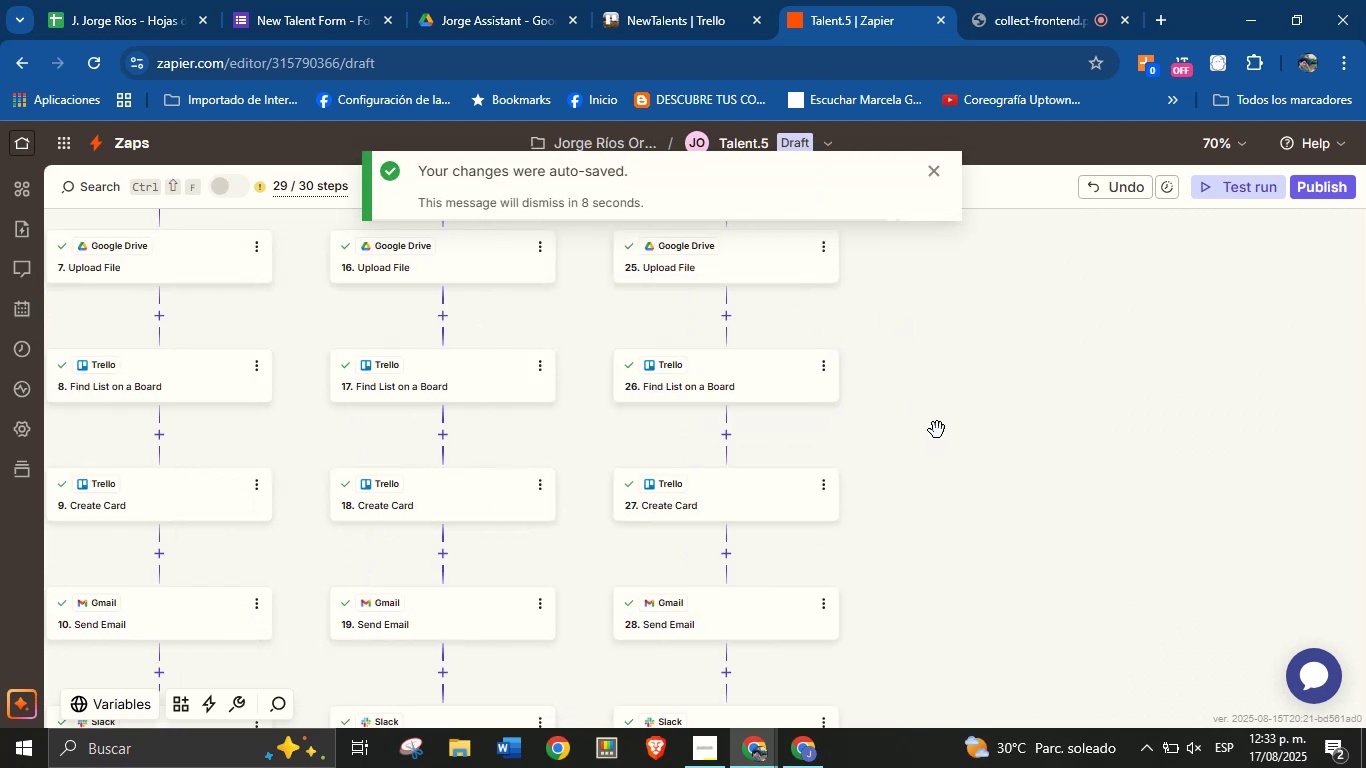 
left_click_drag(start_coordinate=[930, 395], to_coordinate=[1082, 408])
 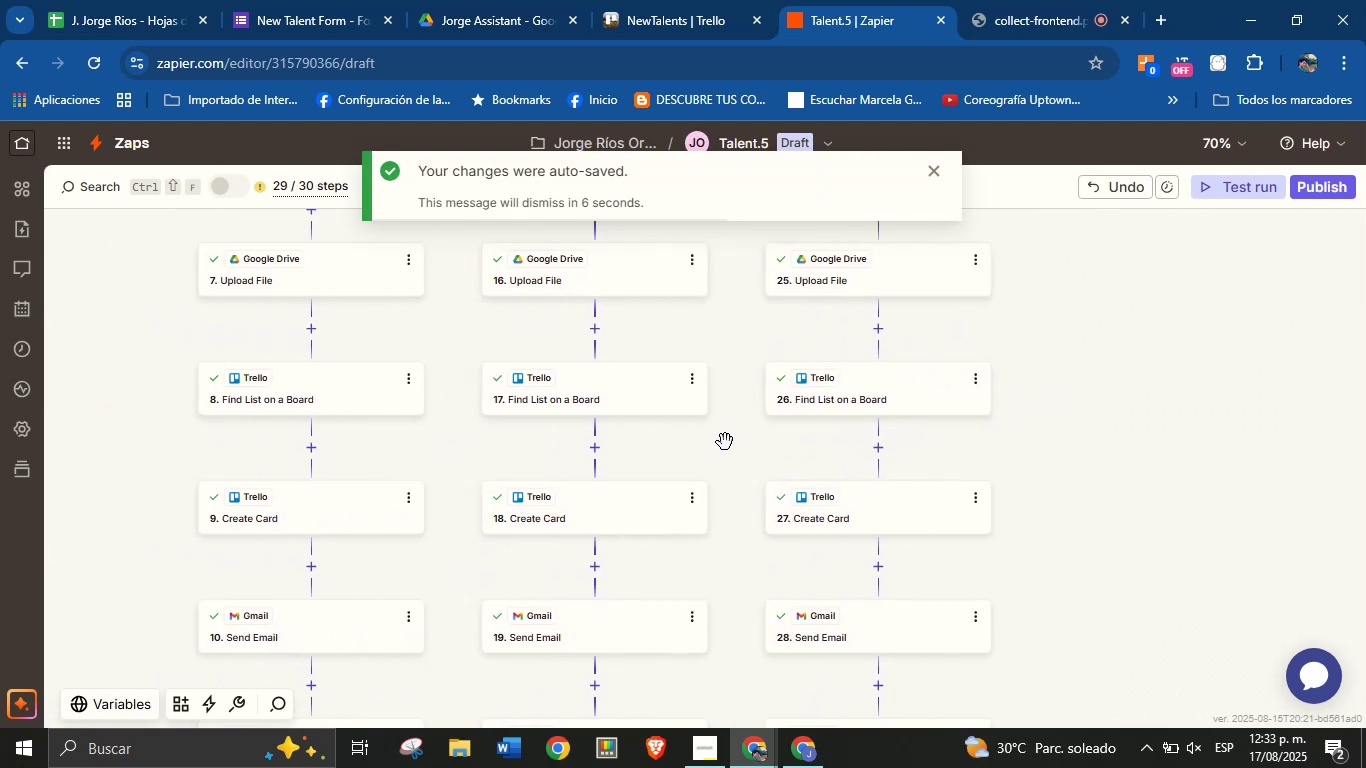 
left_click_drag(start_coordinate=[736, 442], to_coordinate=[851, 599])
 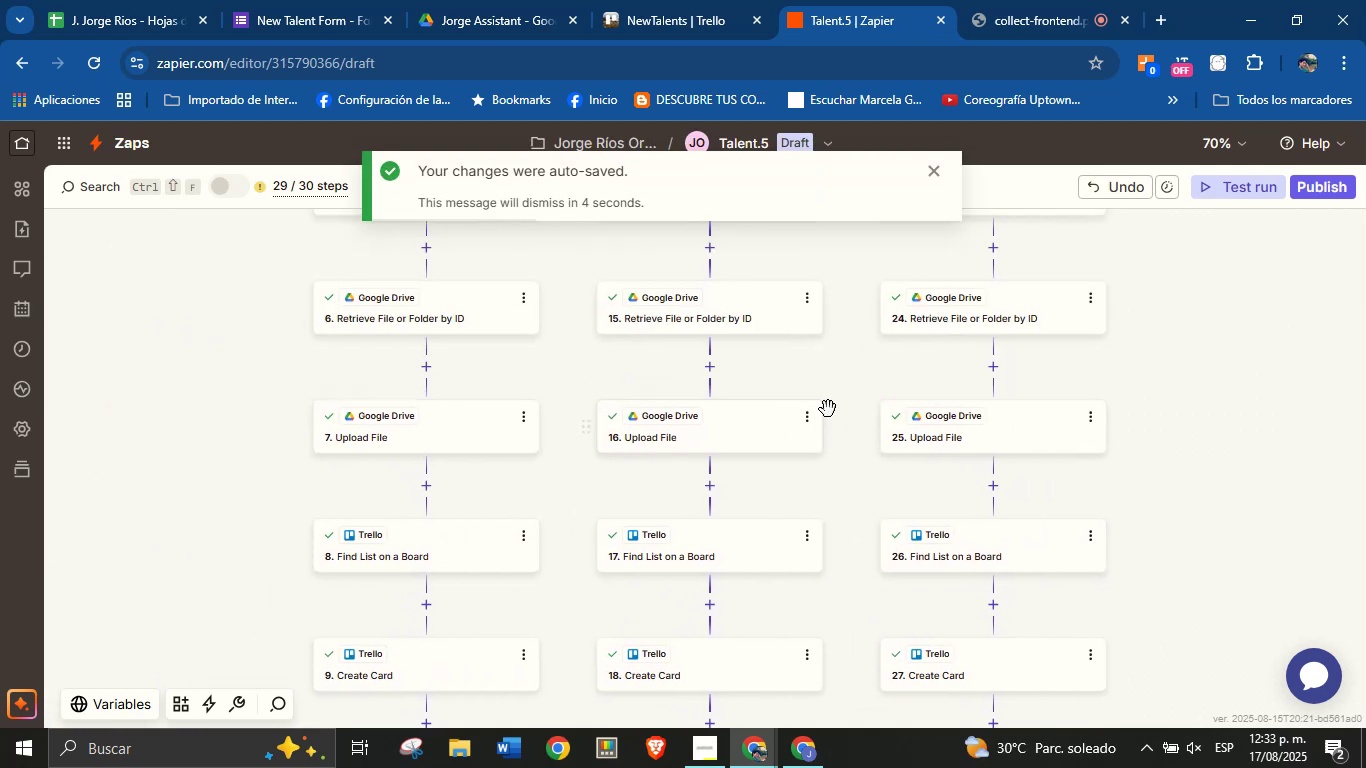 
left_click_drag(start_coordinate=[840, 384], to_coordinate=[835, 548])
 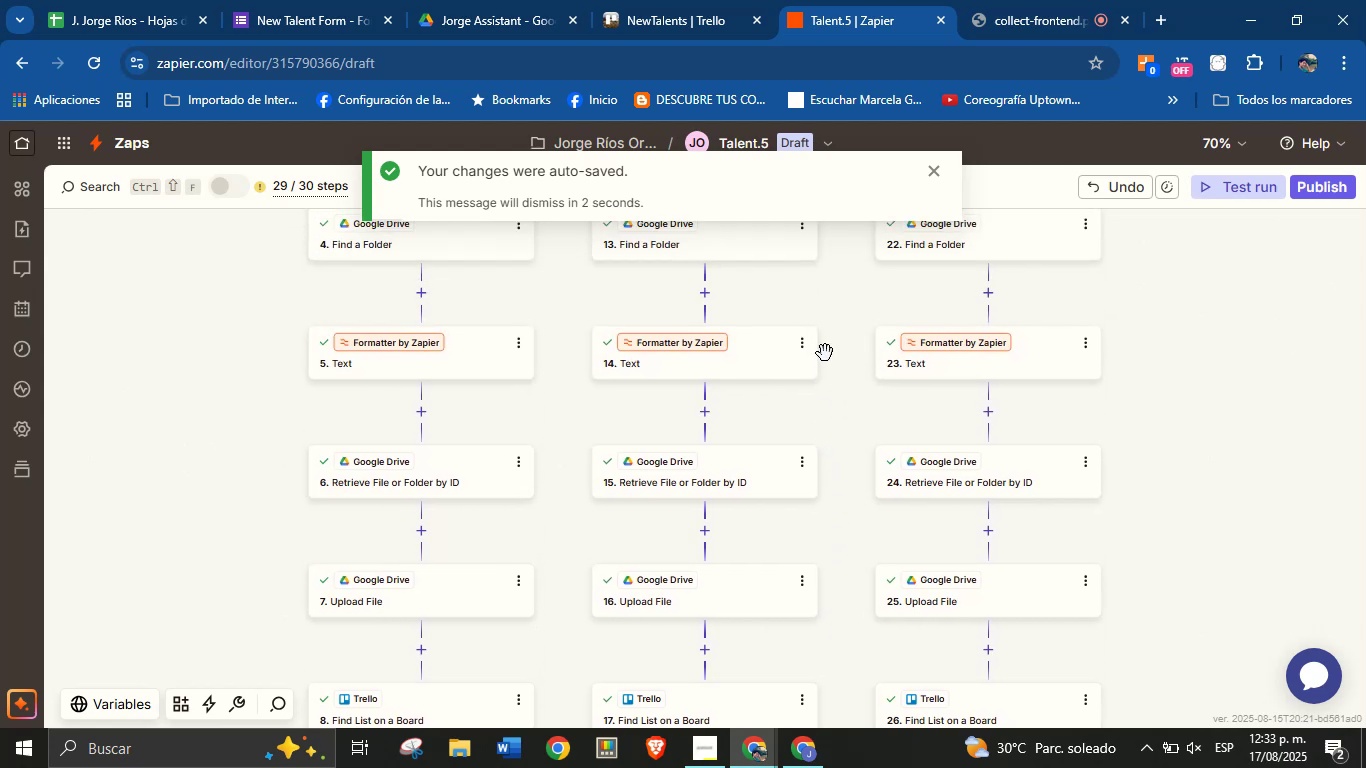 